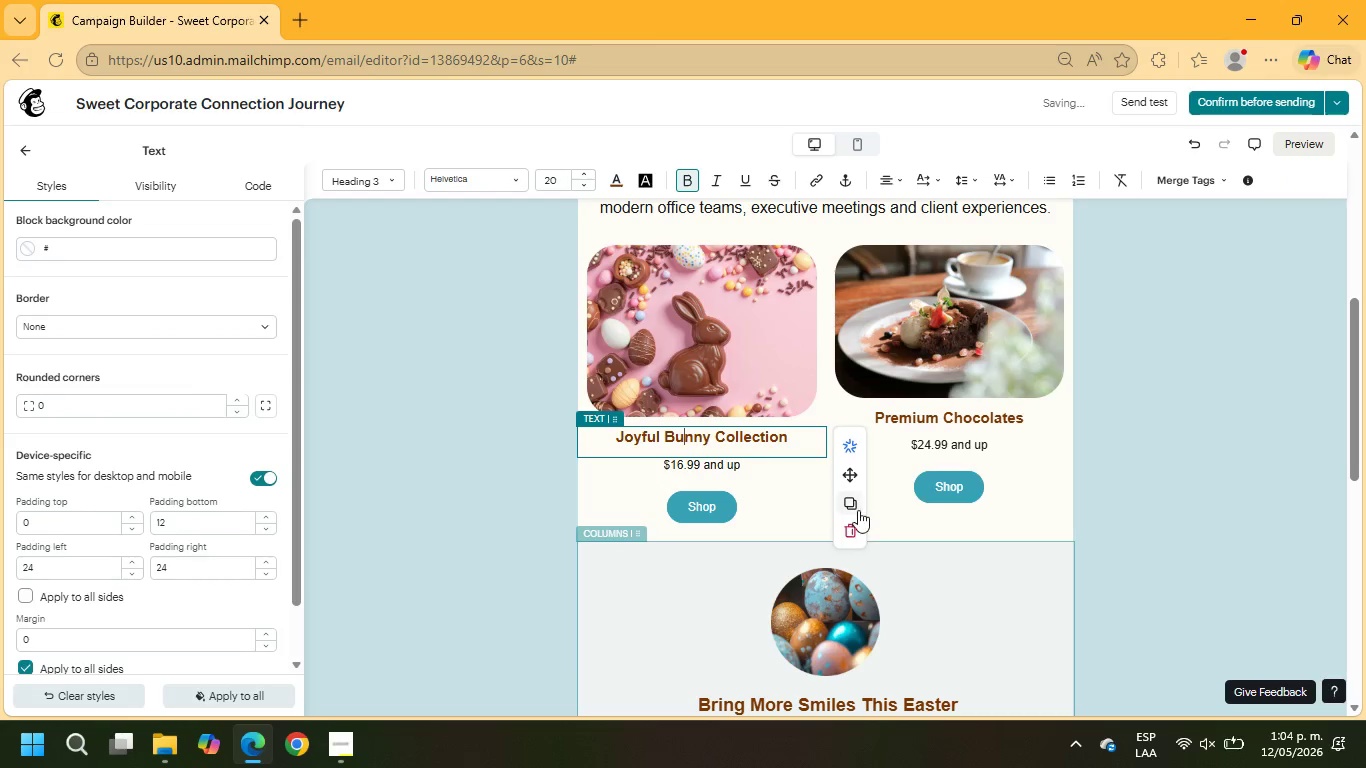 
left_click([854, 524])
 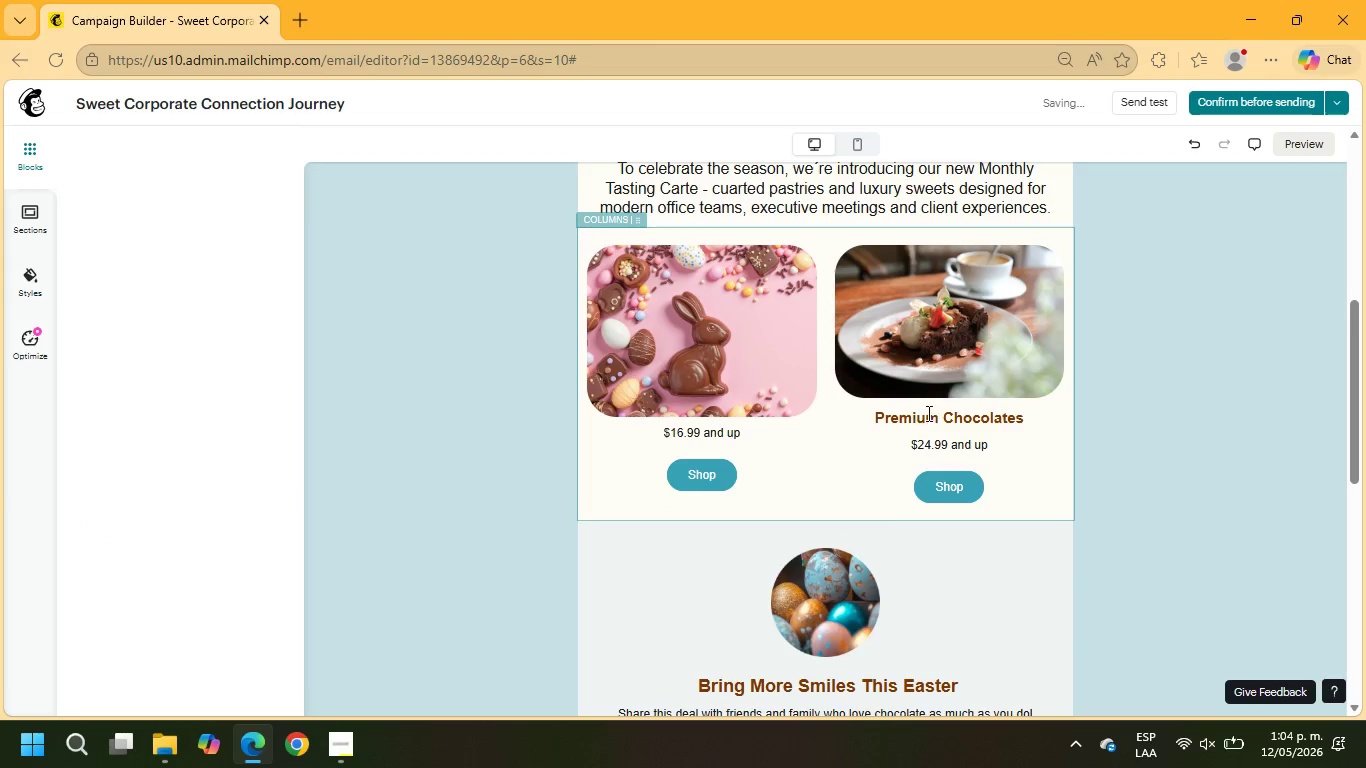 
left_click([927, 413])
 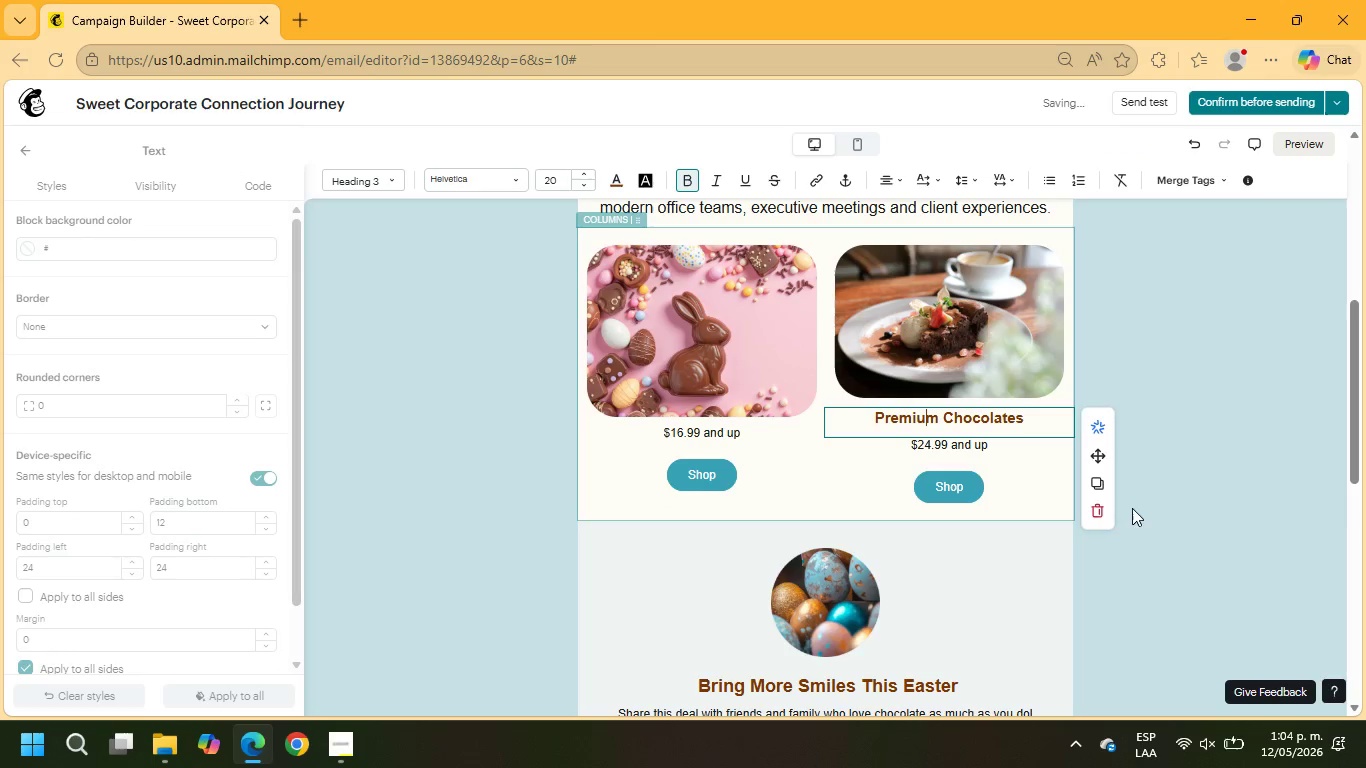 
left_click([1097, 510])
 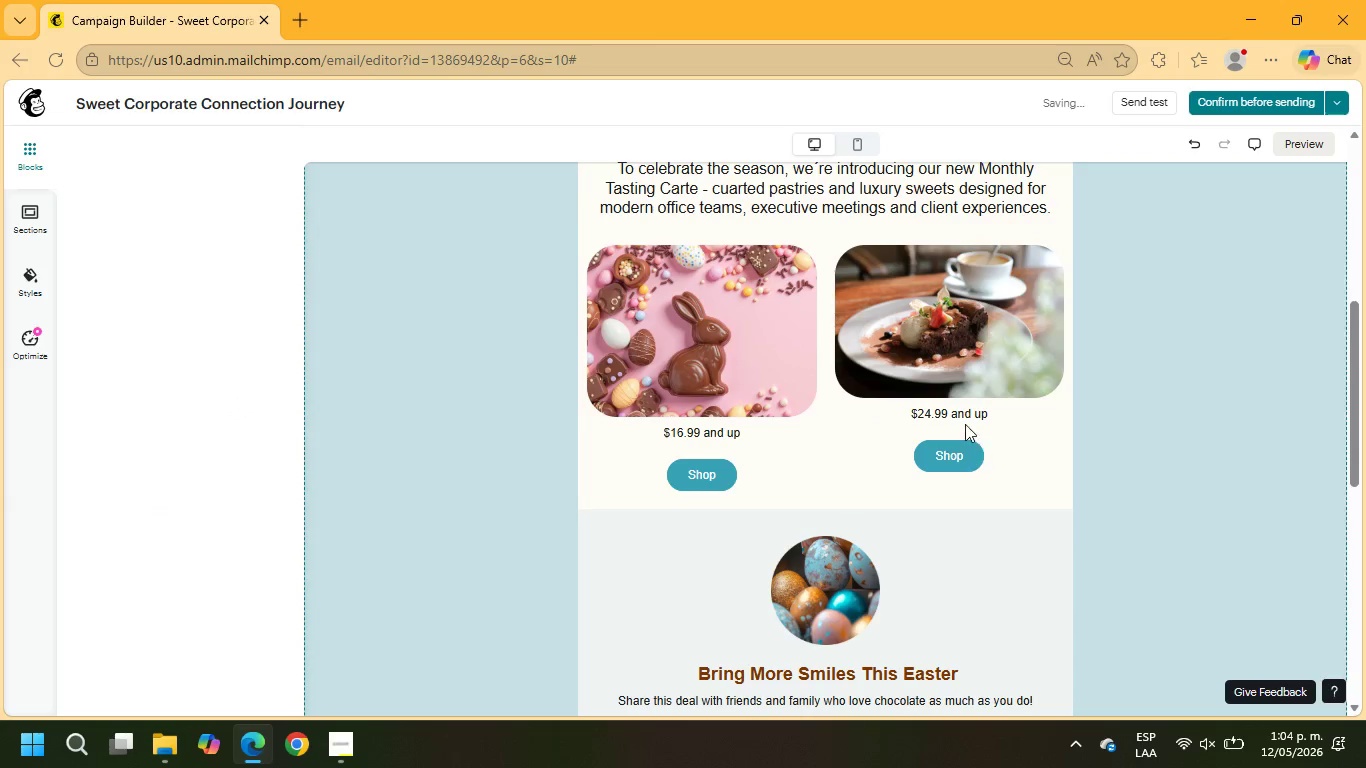 
left_click([956, 416])
 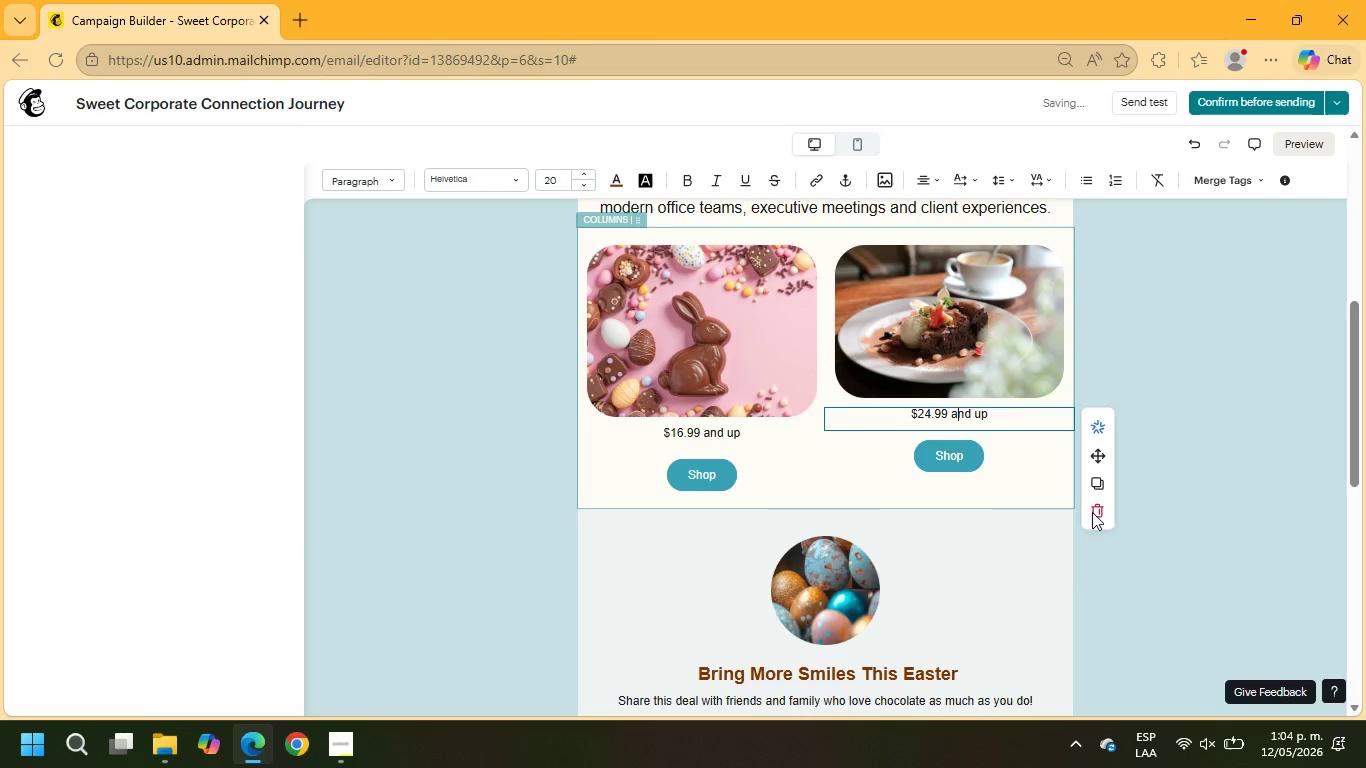 
left_click([1094, 515])
 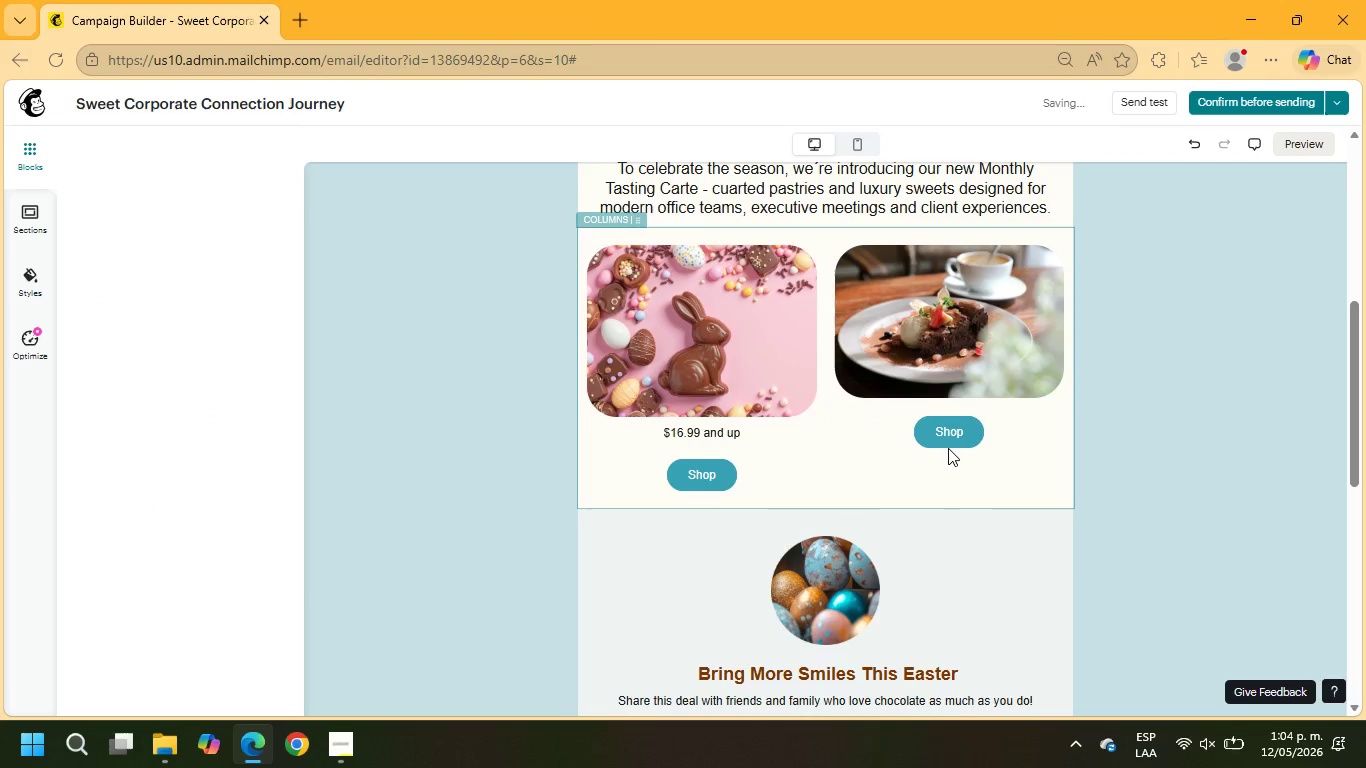 
left_click([948, 434])
 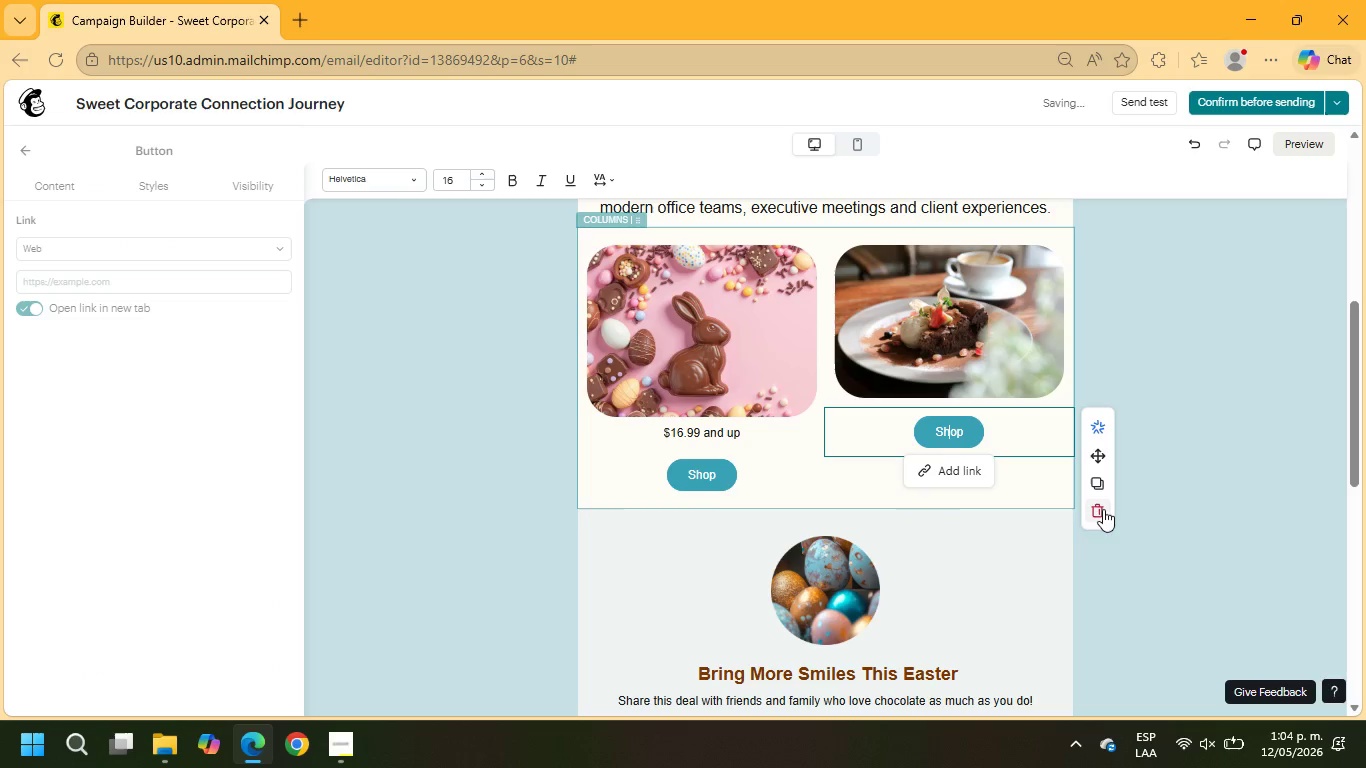 
left_click([1100, 514])
 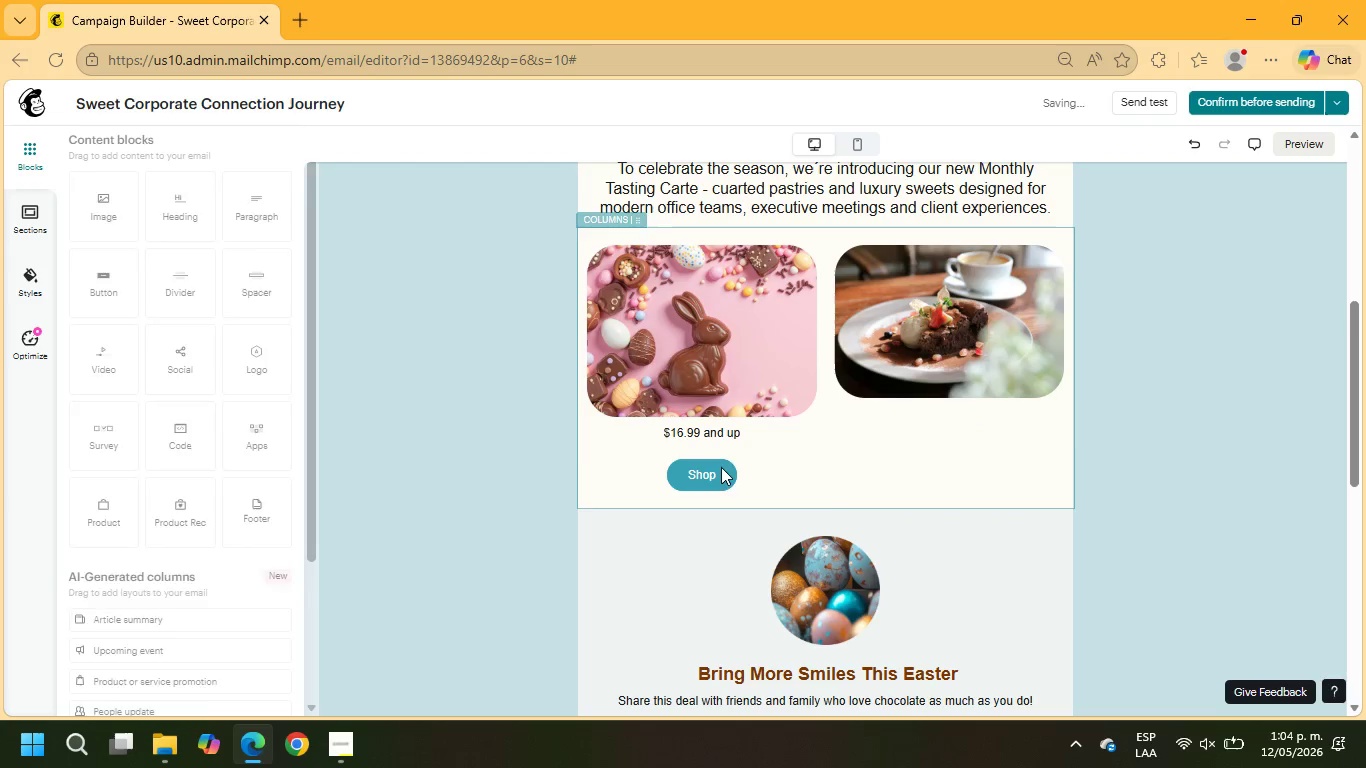 
left_click([720, 467])
 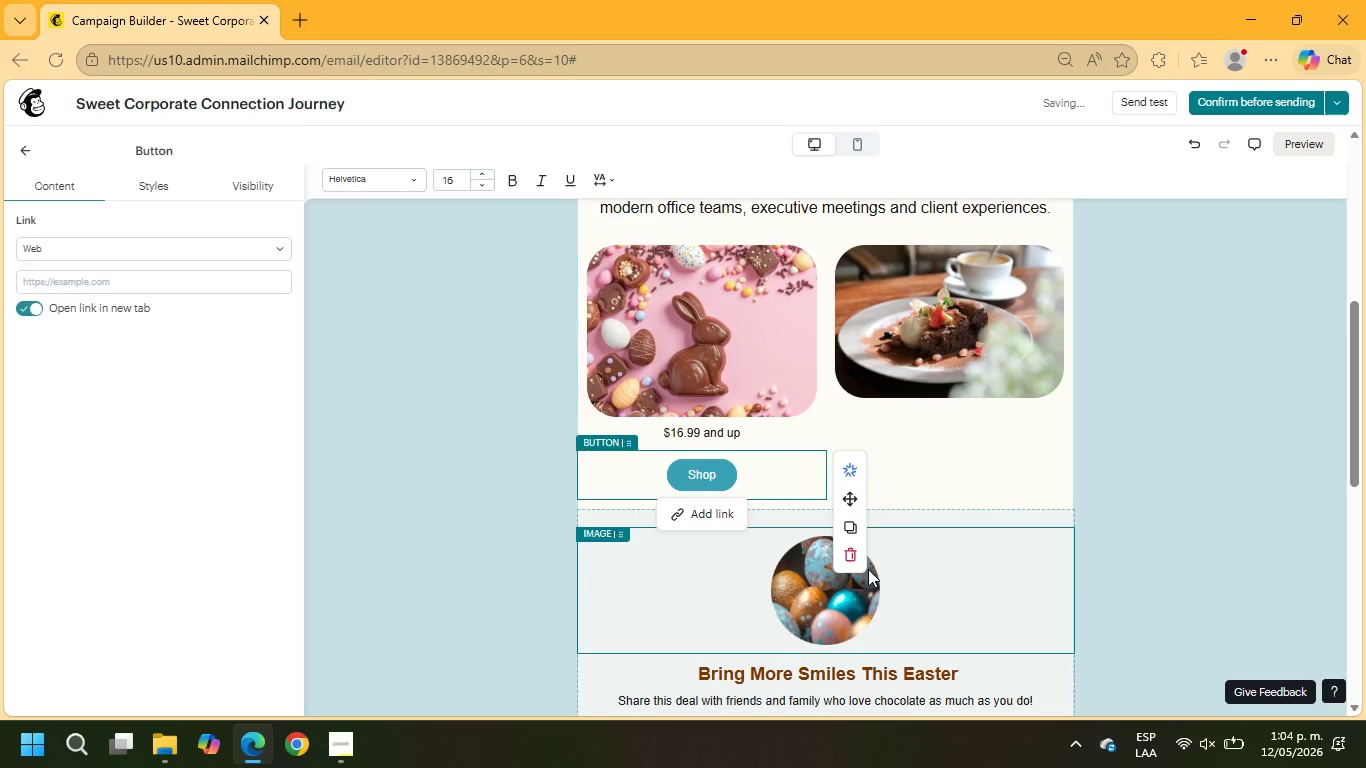 
left_click([848, 561])
 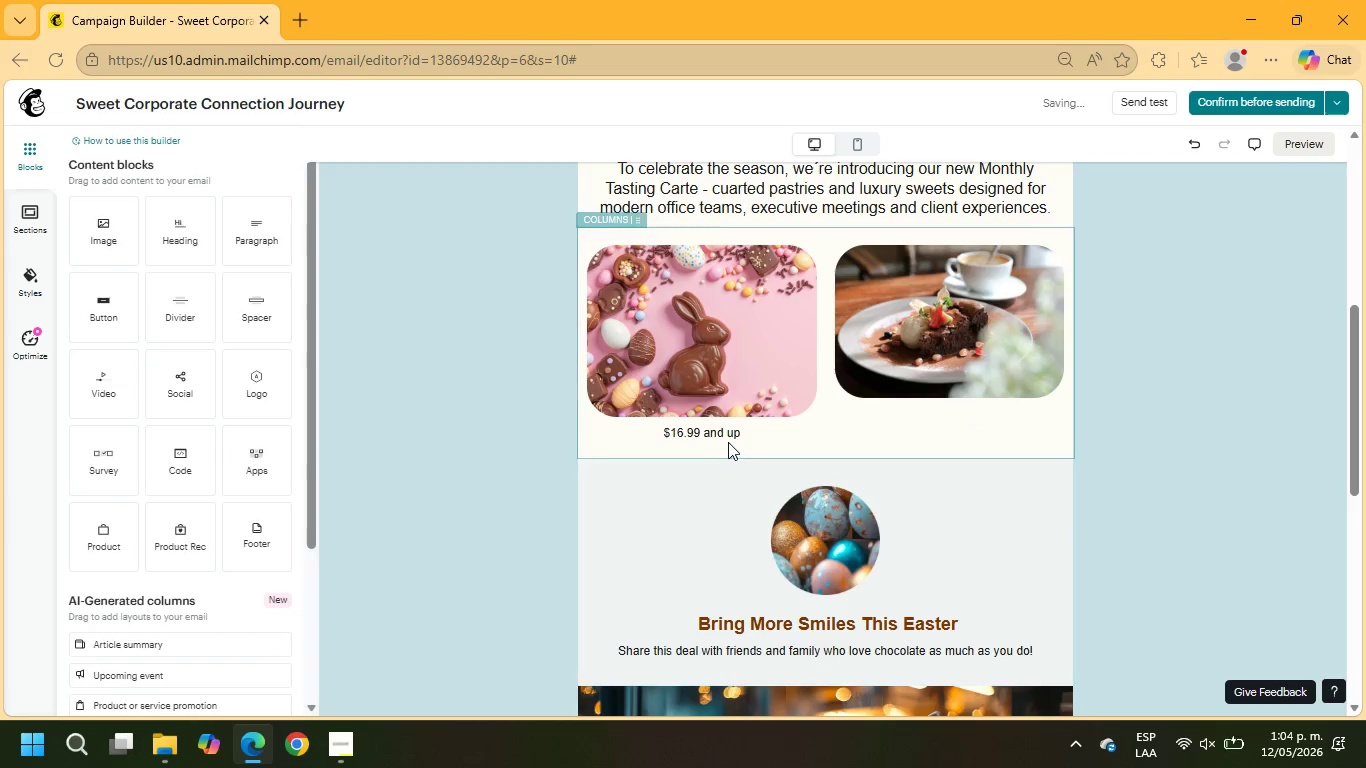 
left_click([728, 434])
 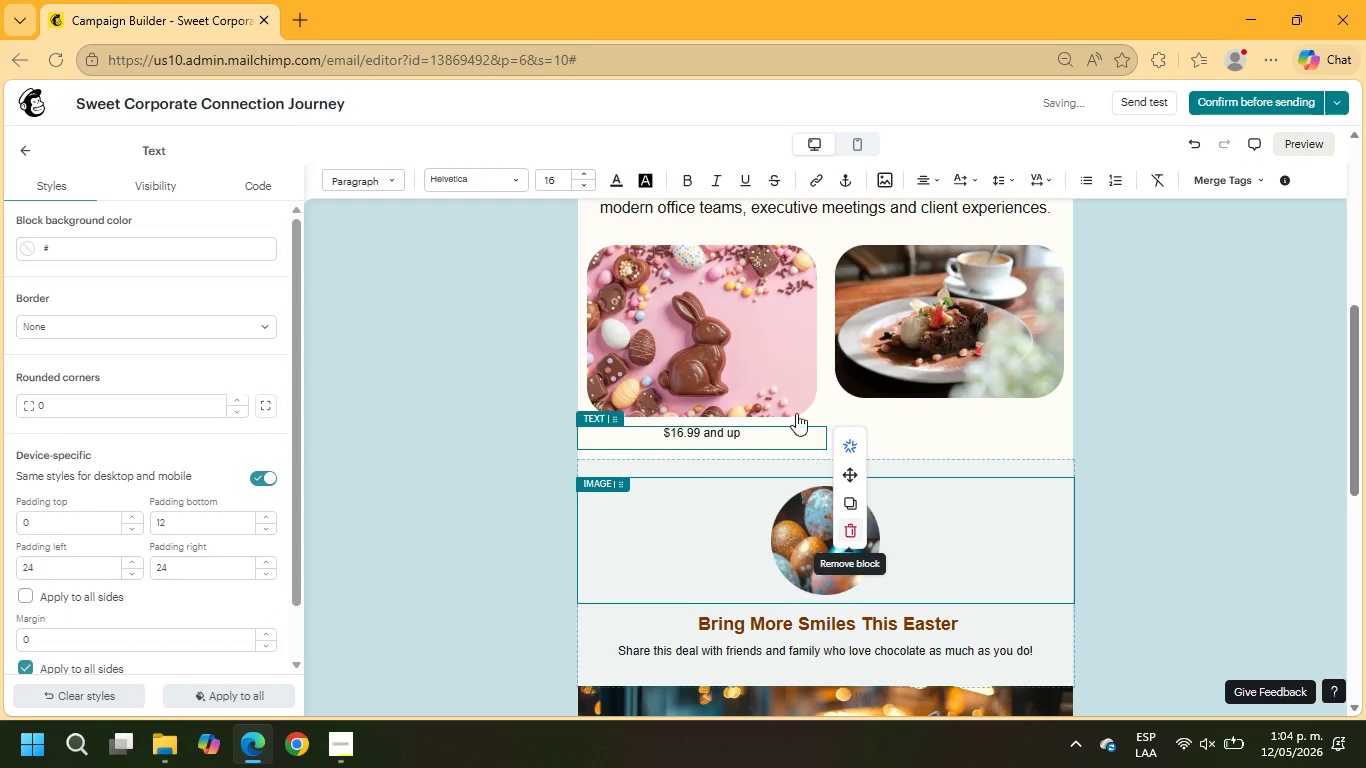 
left_click([735, 362])
 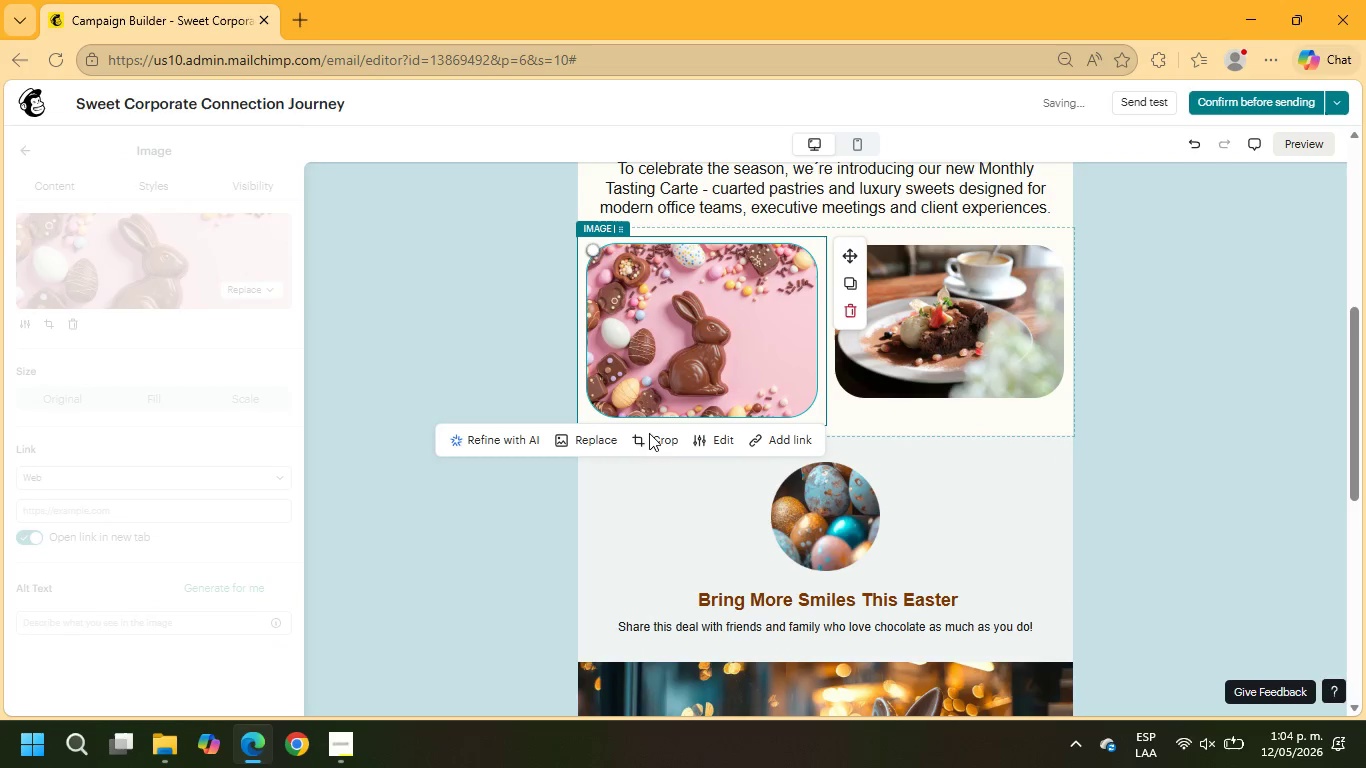 
left_click([649, 438])
 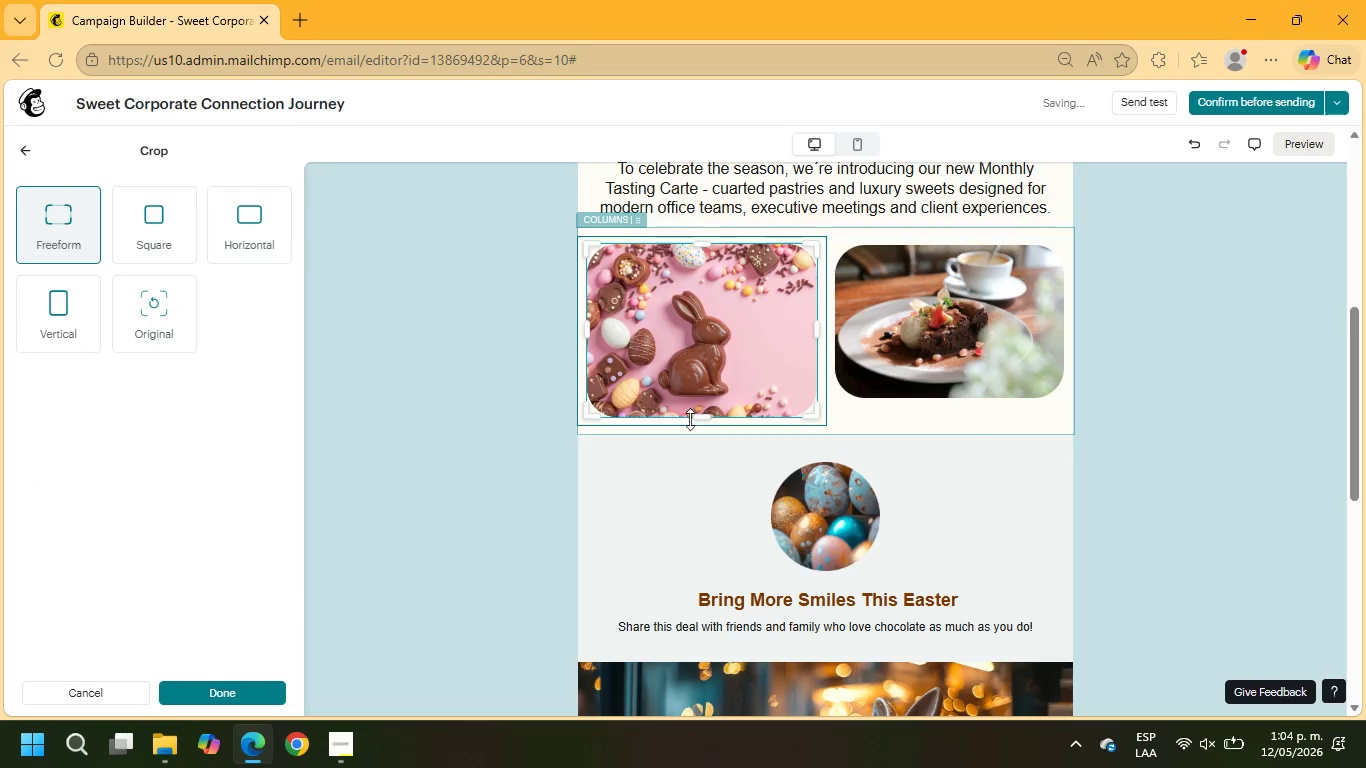 
left_click_drag(start_coordinate=[701, 416], to_coordinate=[700, 398])
 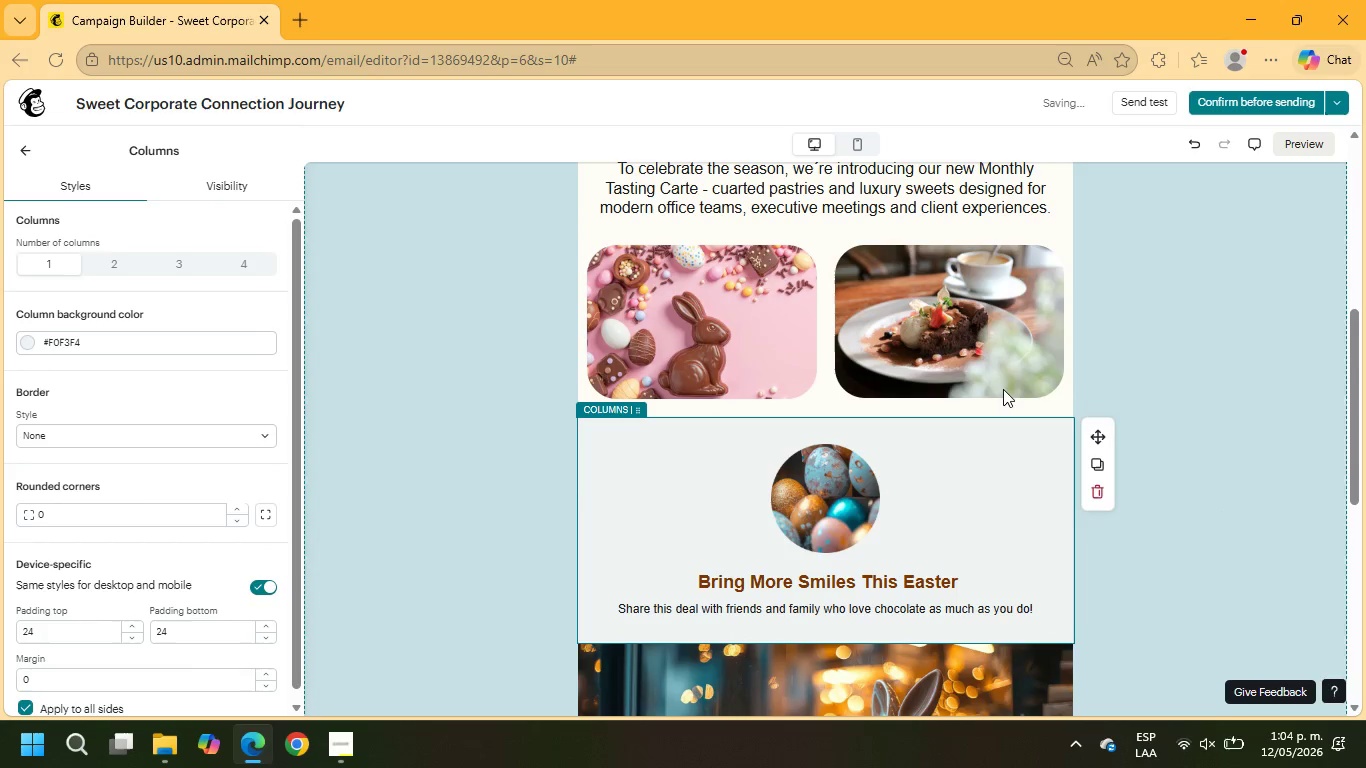 
scroll: coordinate [997, 388], scroll_direction: up, amount: 2.0
 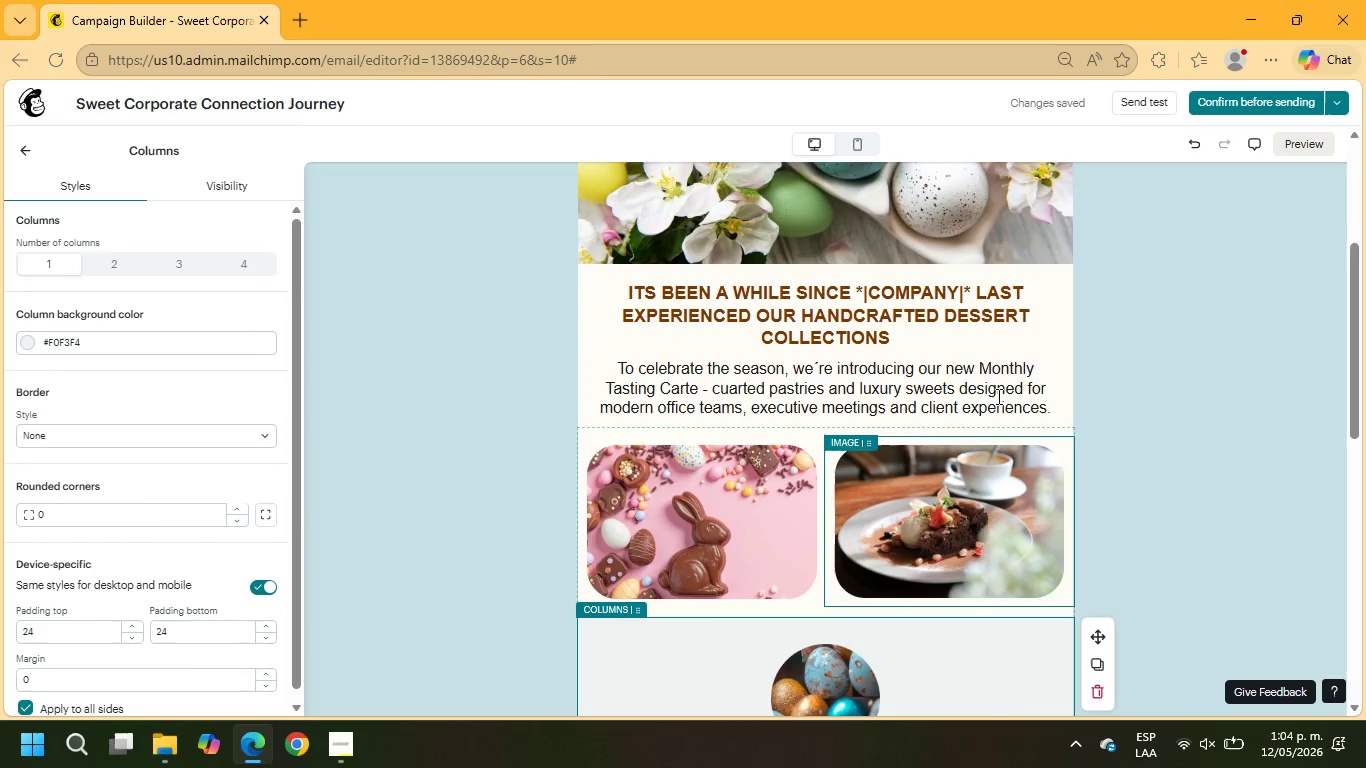 
scroll: coordinate [997, 400], scroll_direction: down, amount: 2.0
 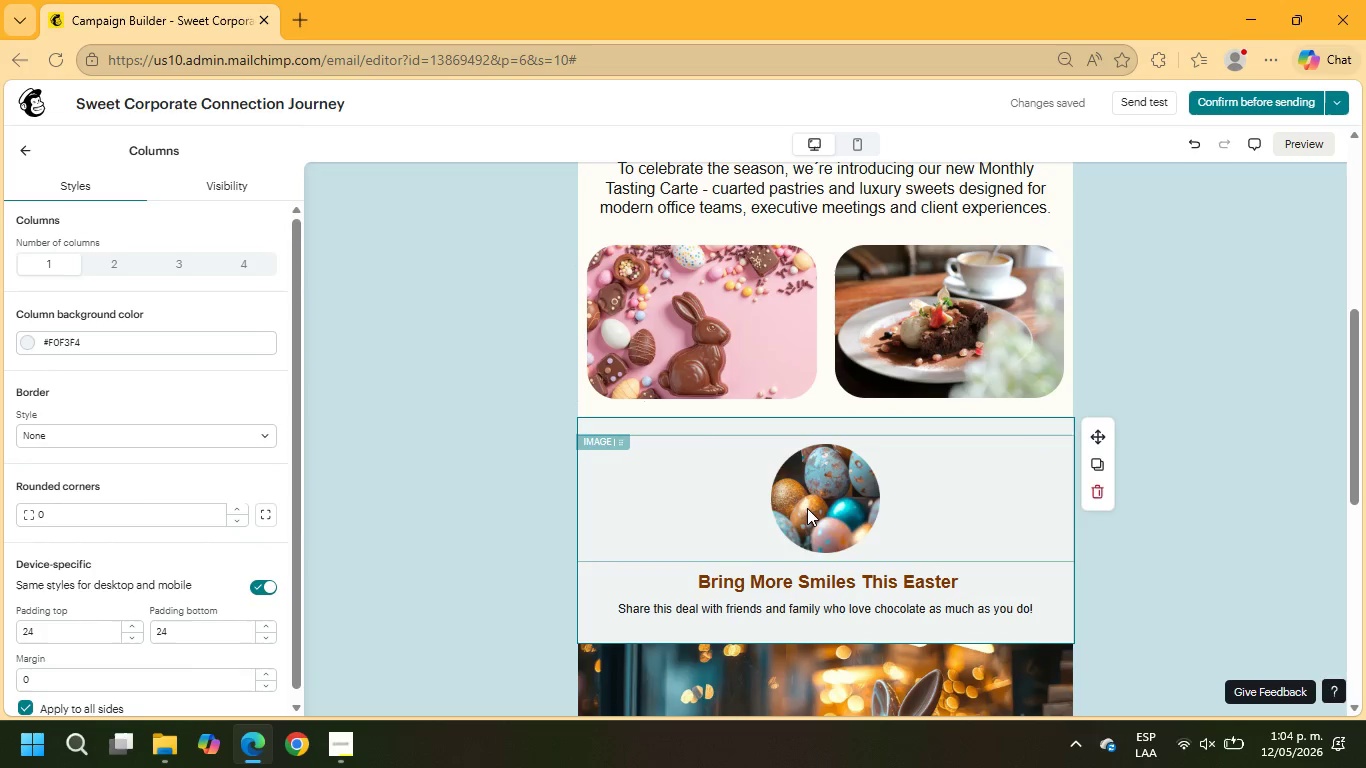 
left_click([807, 508])
 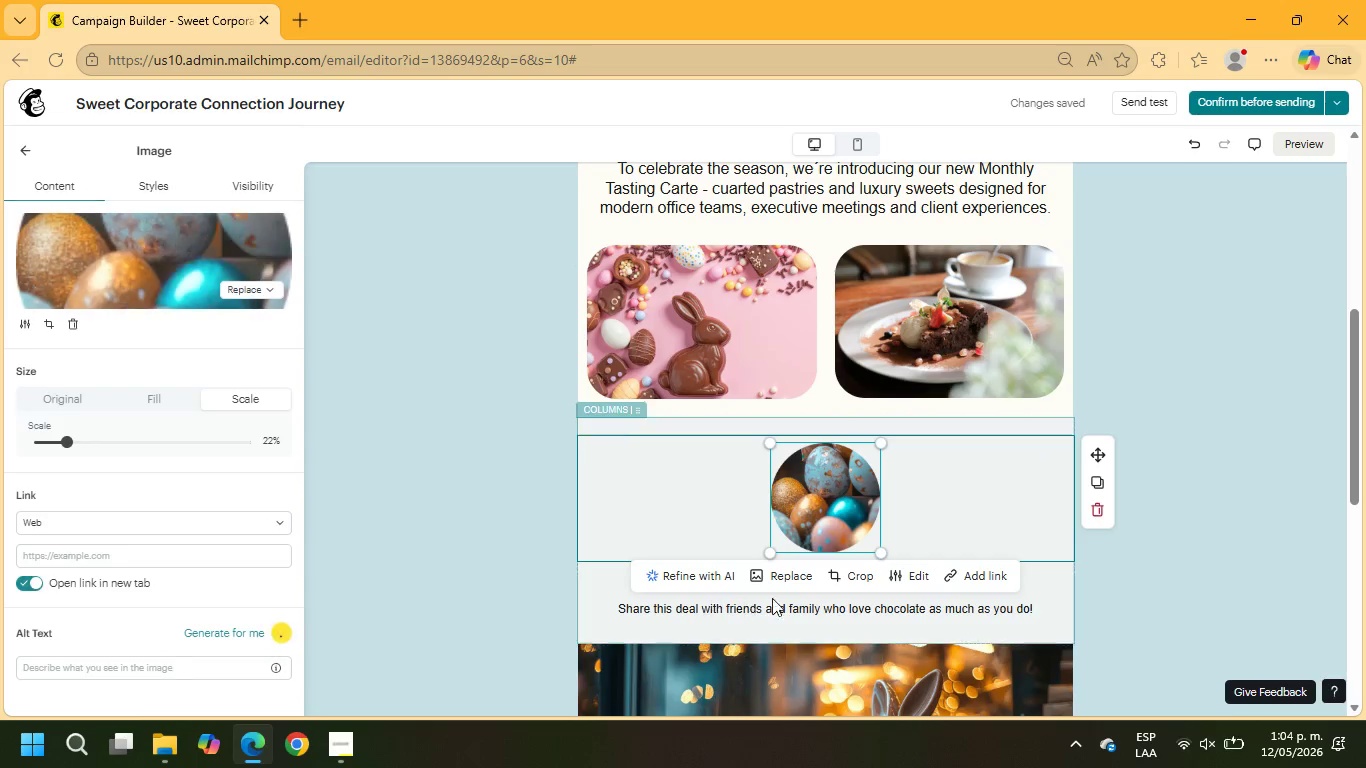 
left_click([789, 580])
 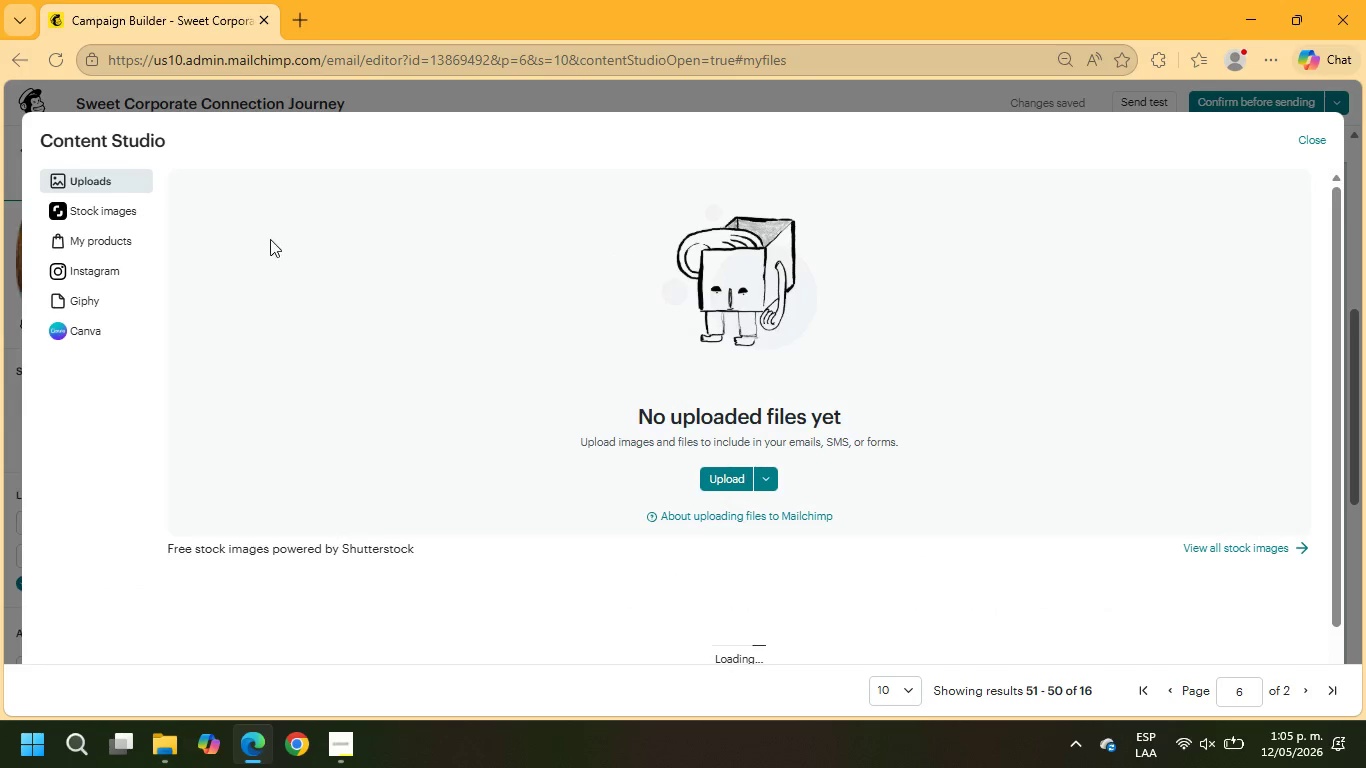 
left_click([104, 212])
 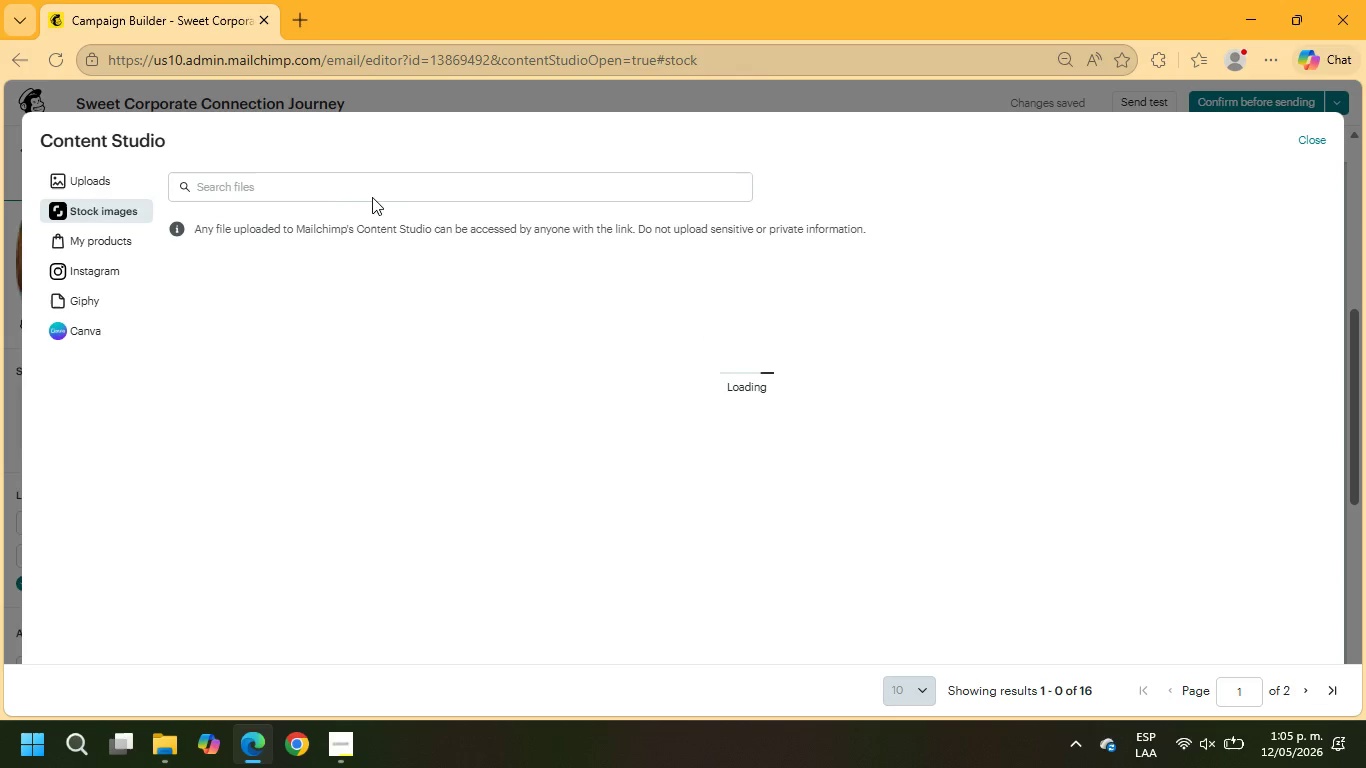 
left_click([365, 191])
 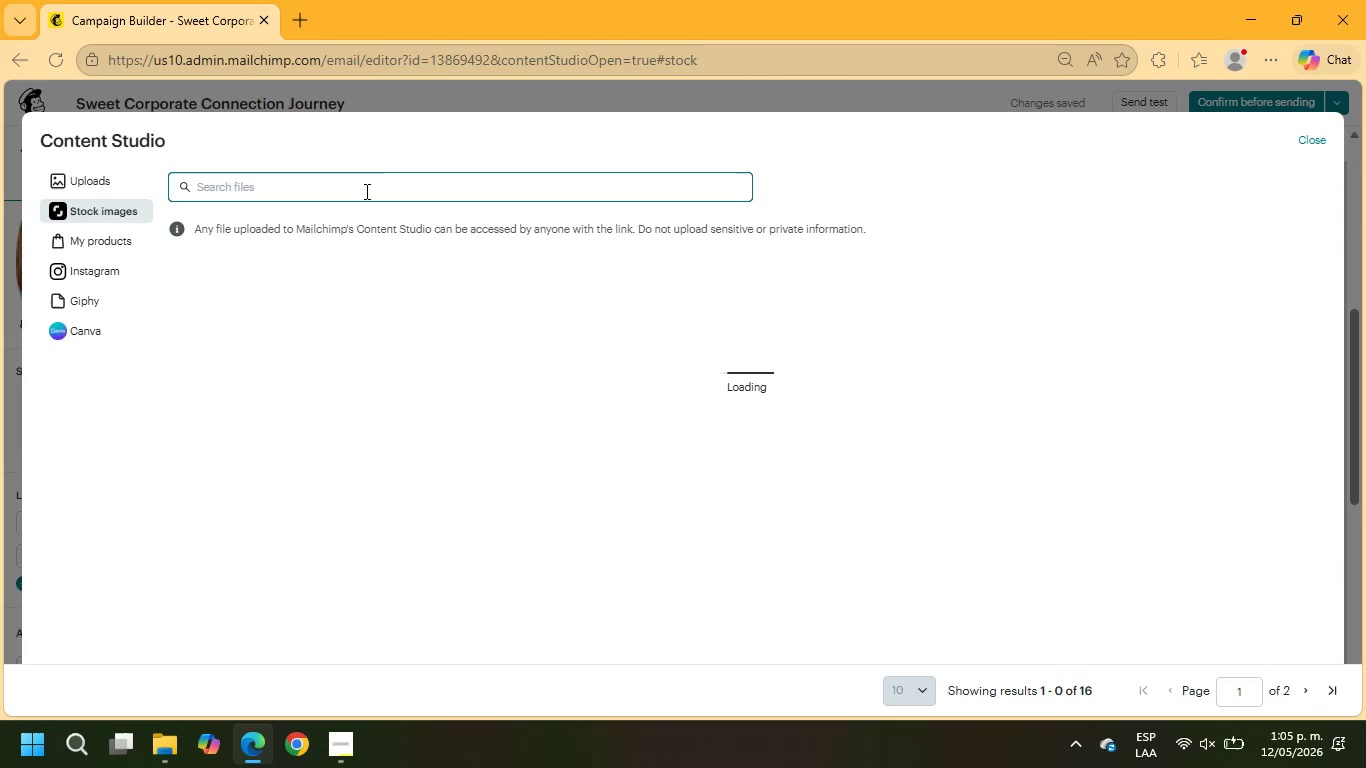 
type(desserts)
 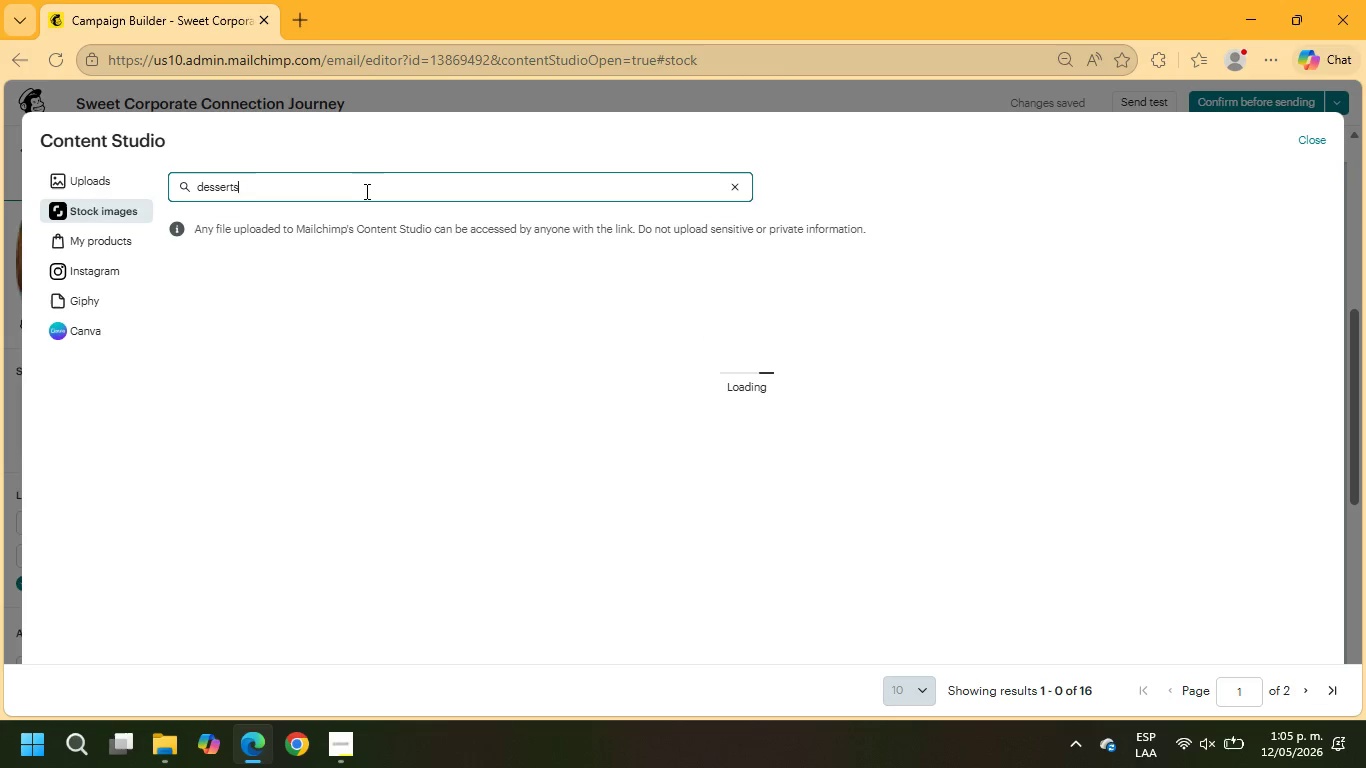 
key(Enter)
 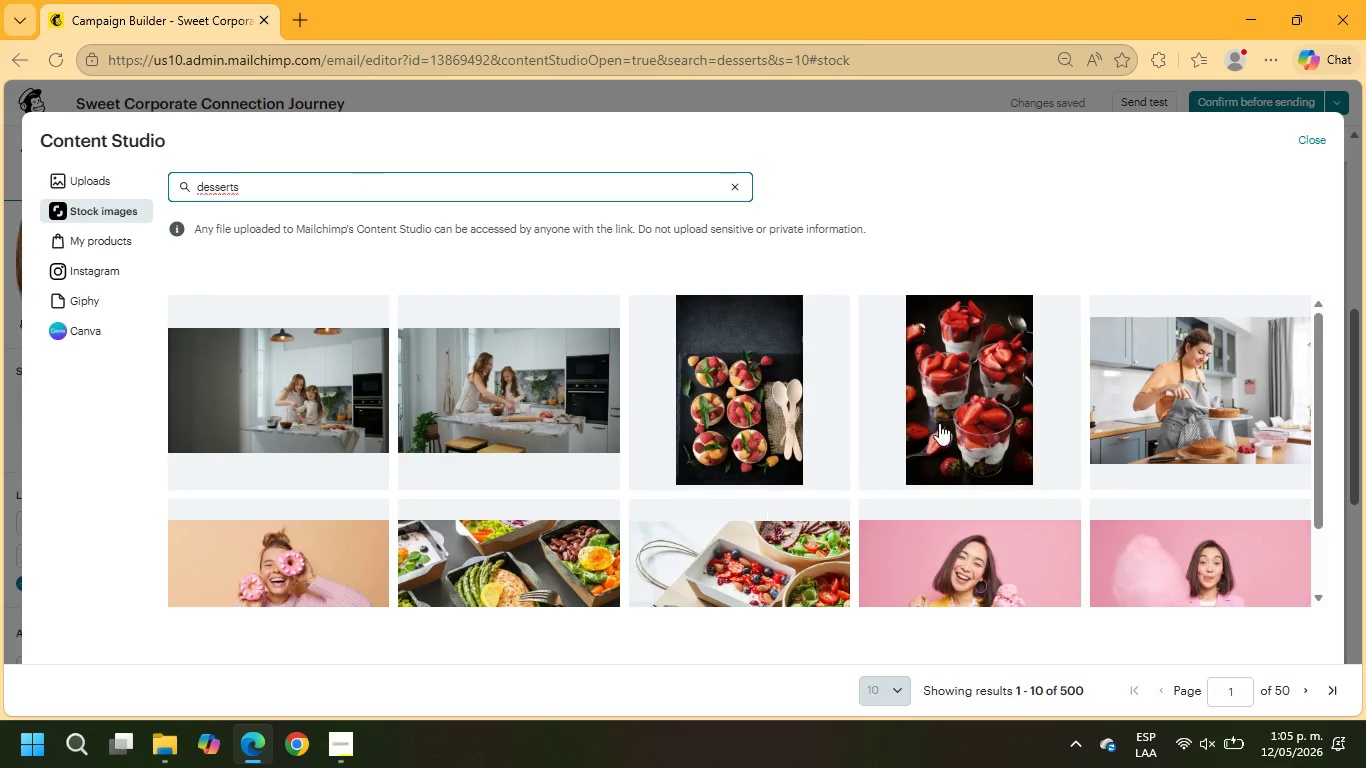 
wait(7.5)
 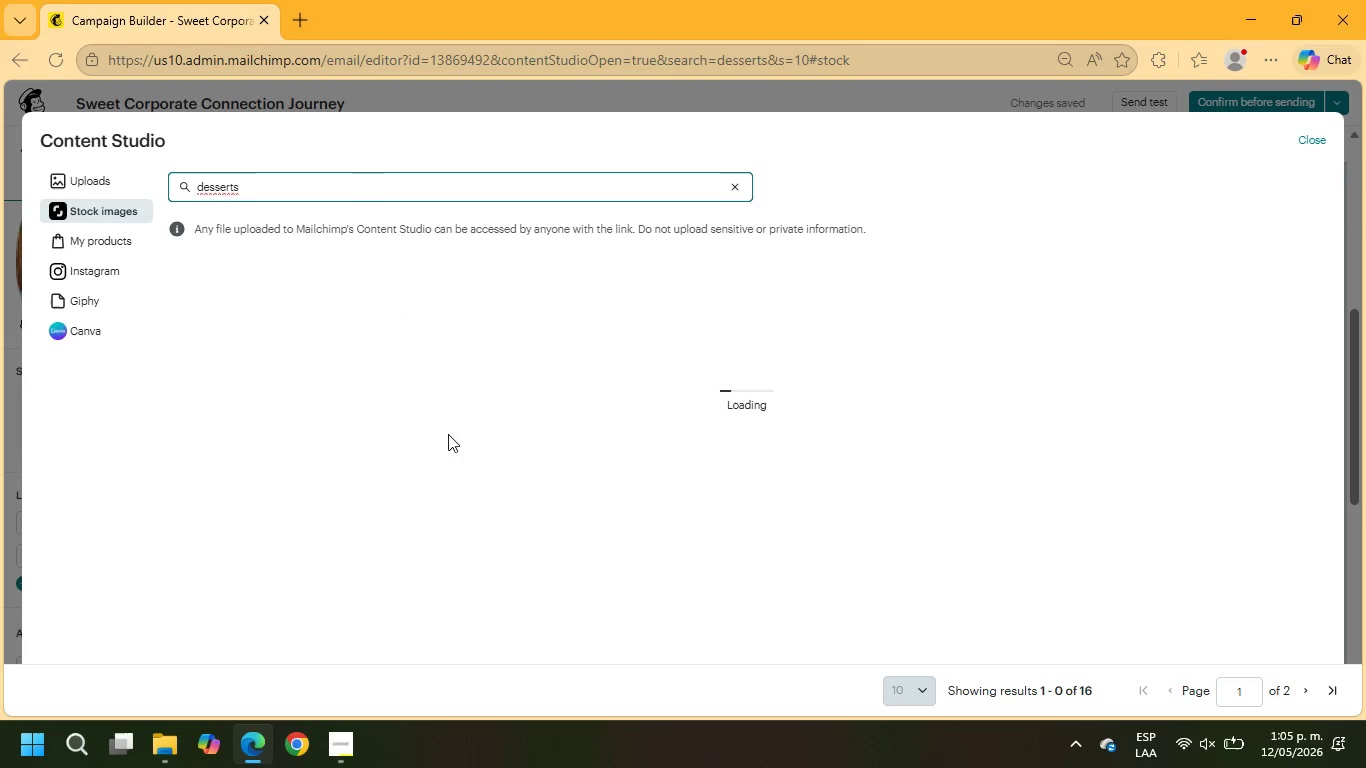 
scroll: coordinate [1005, 386], scroll_direction: down, amount: 1.0
 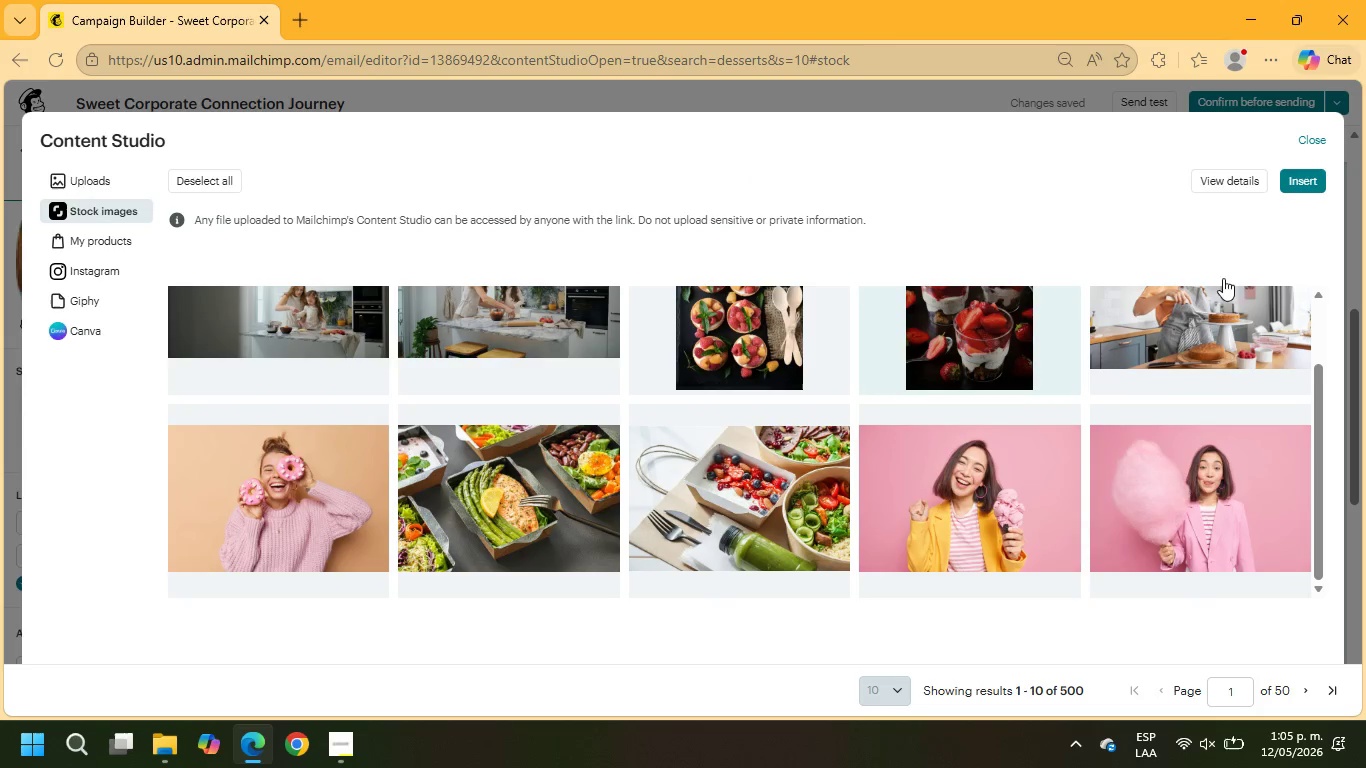 
left_click([1296, 187])
 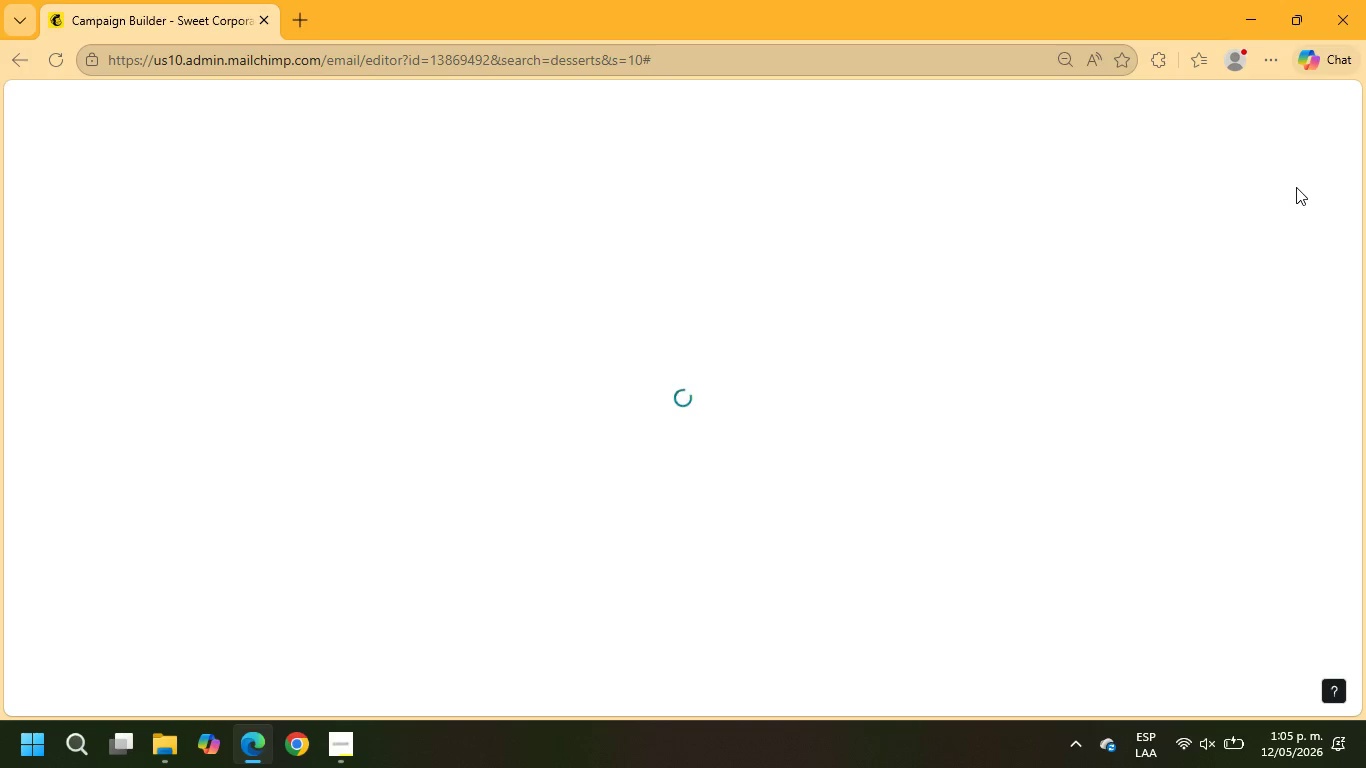 
wait(12.81)
 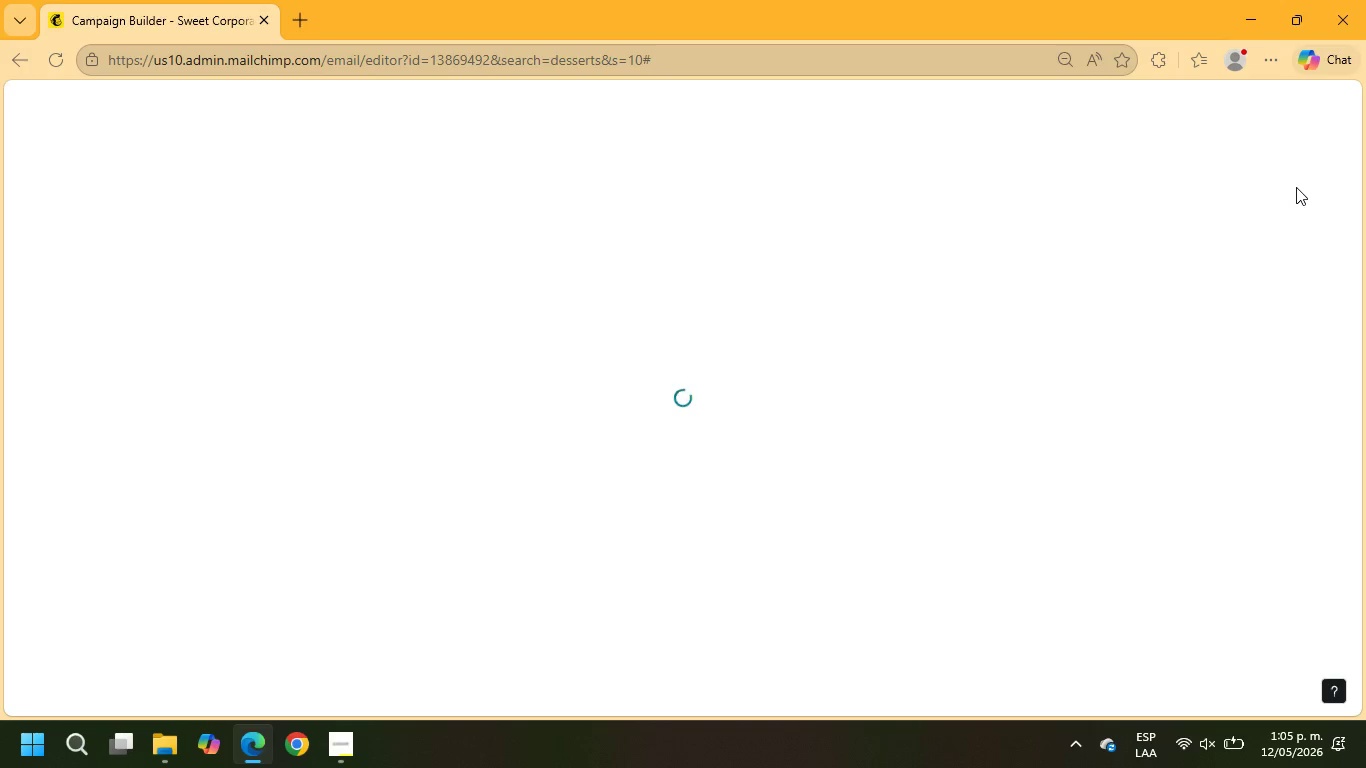 
left_click([1197, 140])
 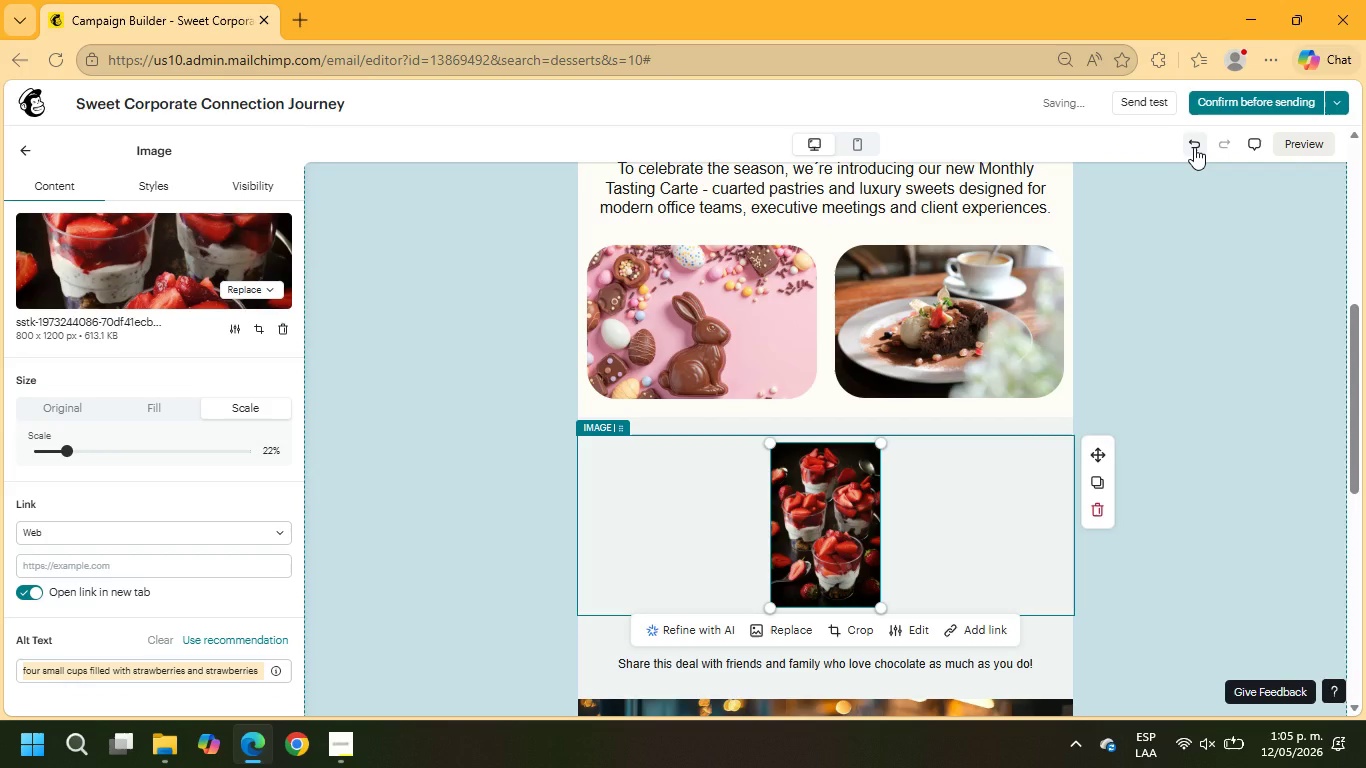 
wait(6.25)
 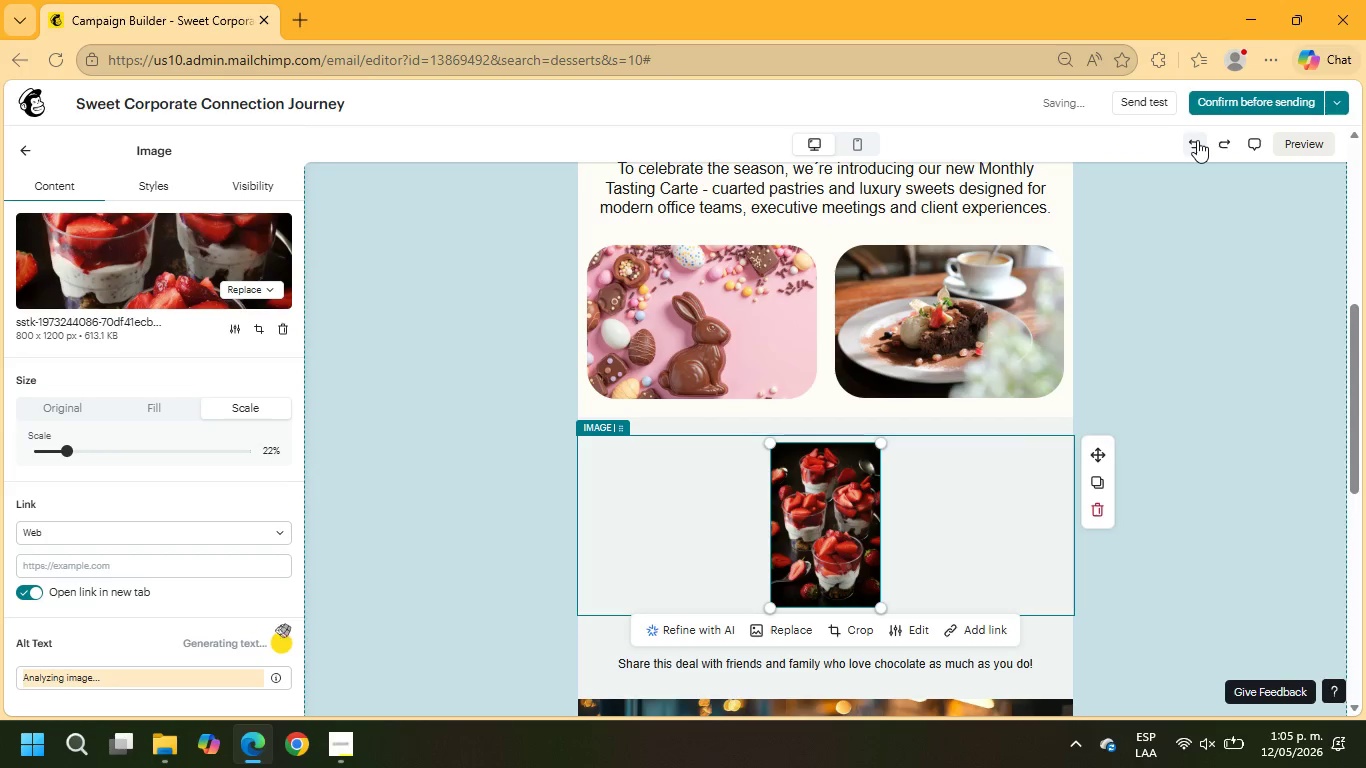 
left_click([1194, 147])
 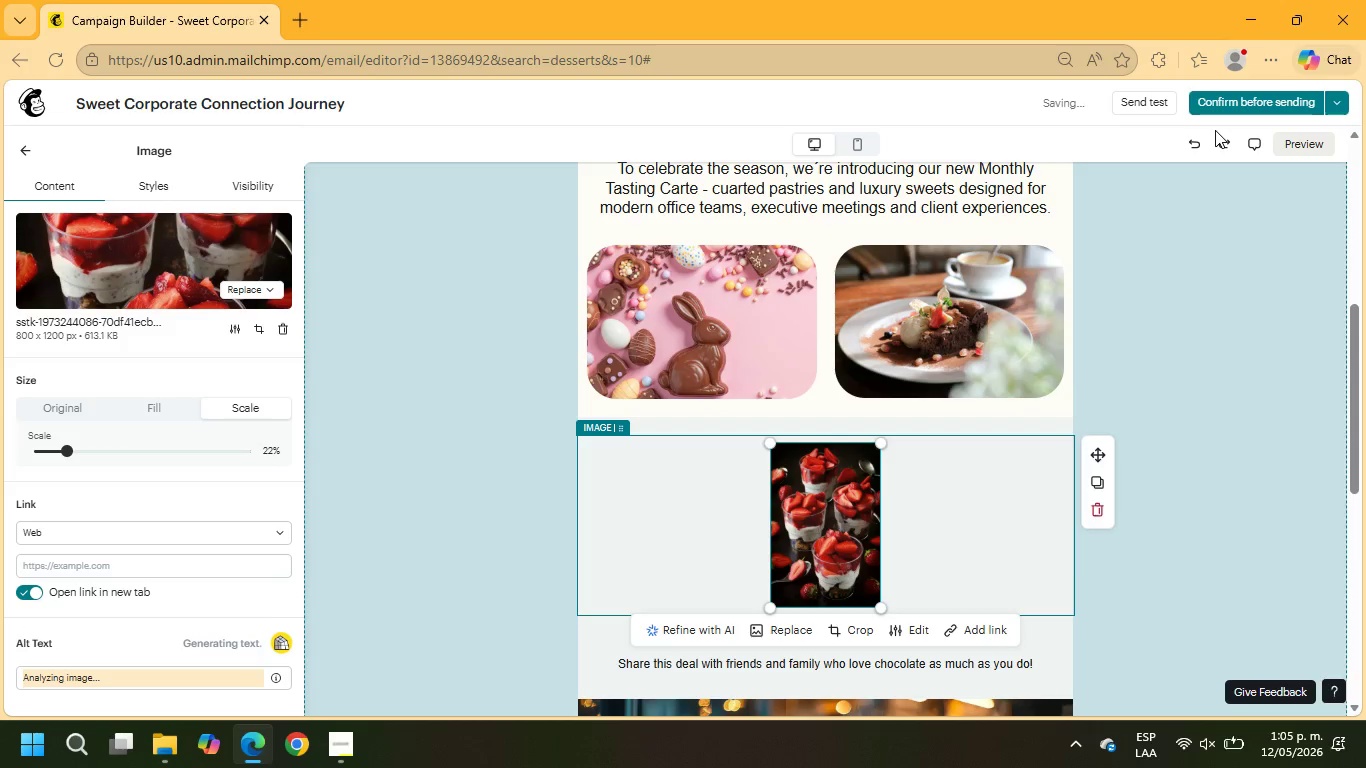 
left_click([1198, 144])
 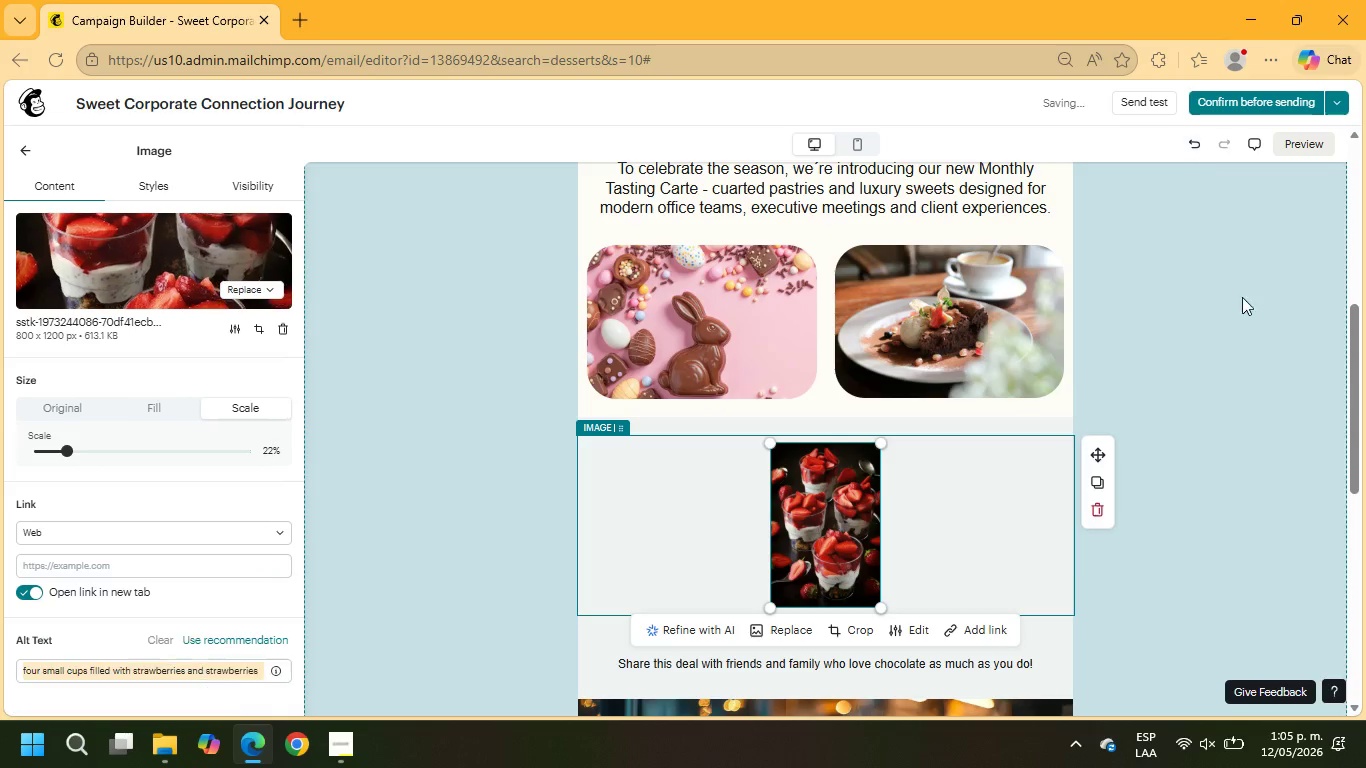 
left_click([1259, 329])
 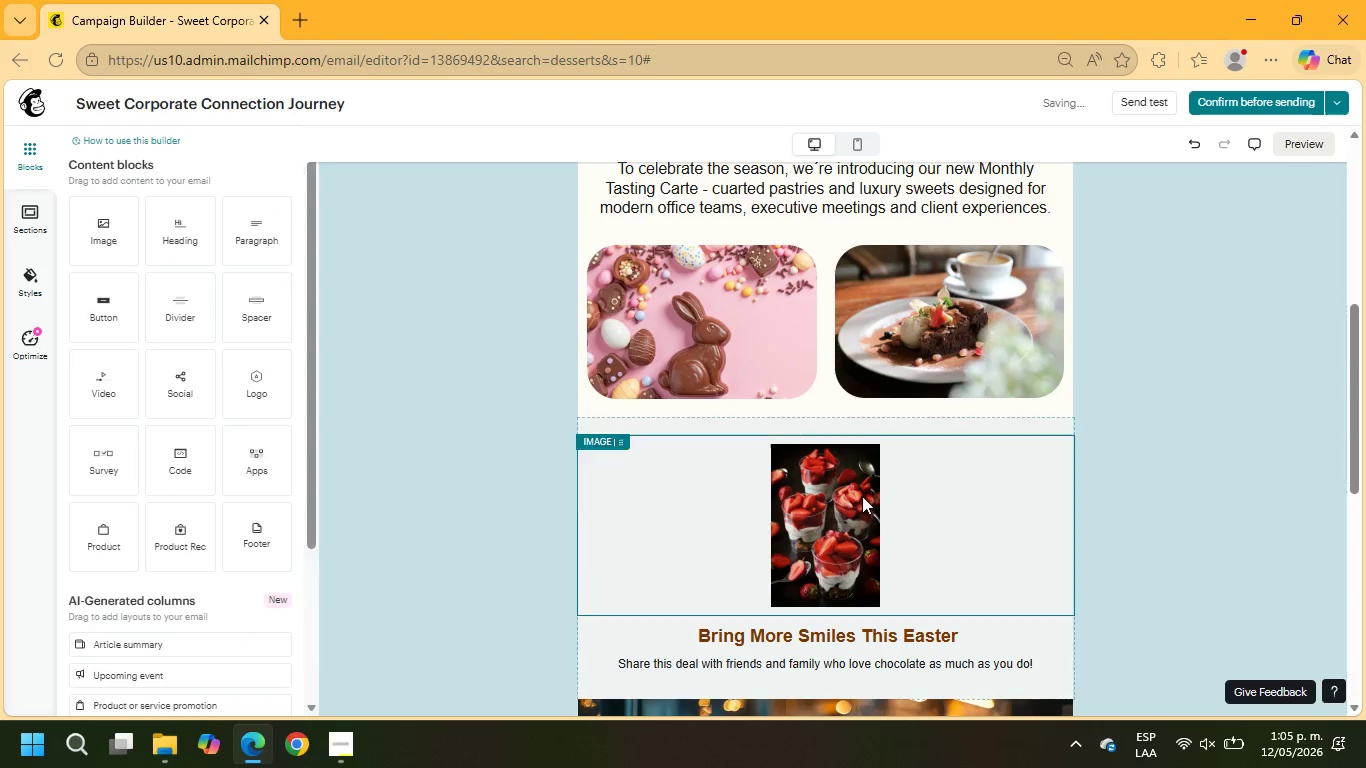 
left_click([850, 492])
 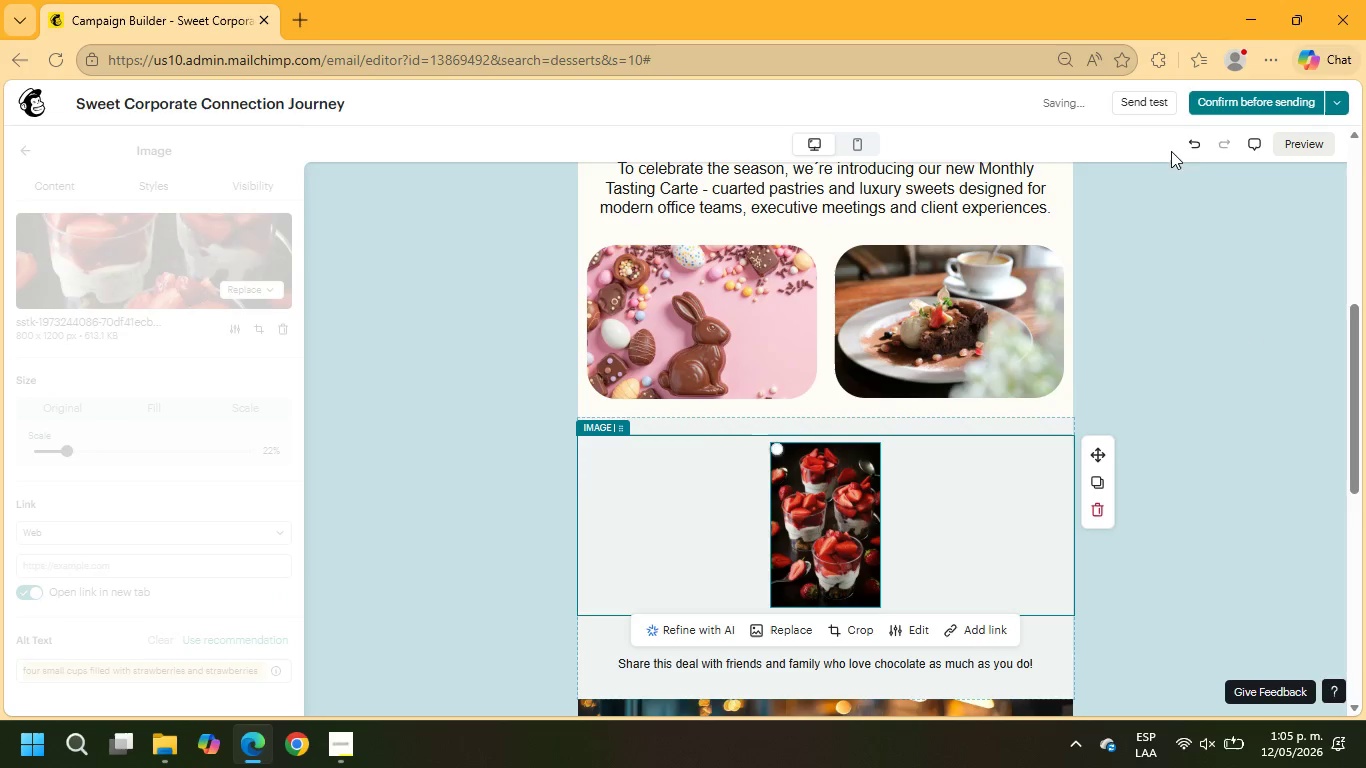 
left_click([1191, 149])
 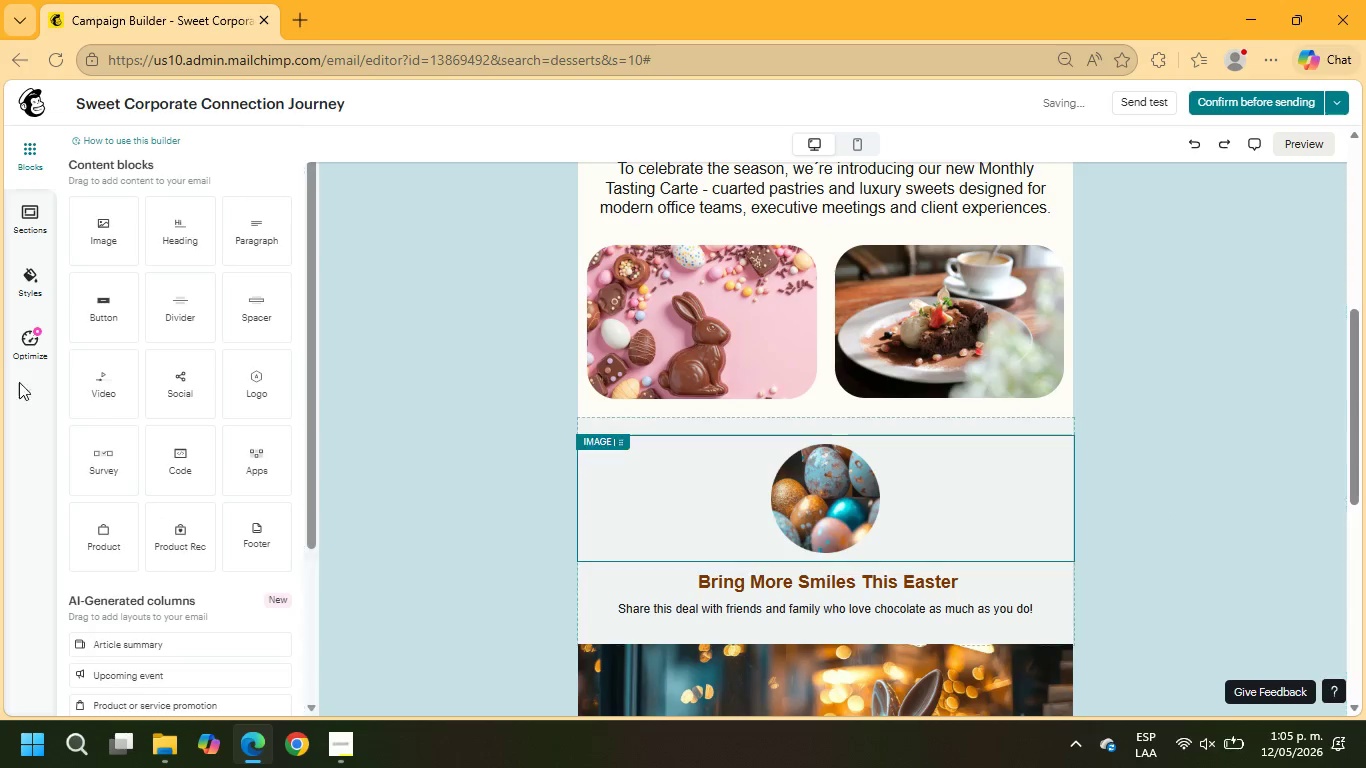 
left_click_drag(start_coordinate=[102, 305], to_coordinate=[865, 566])
 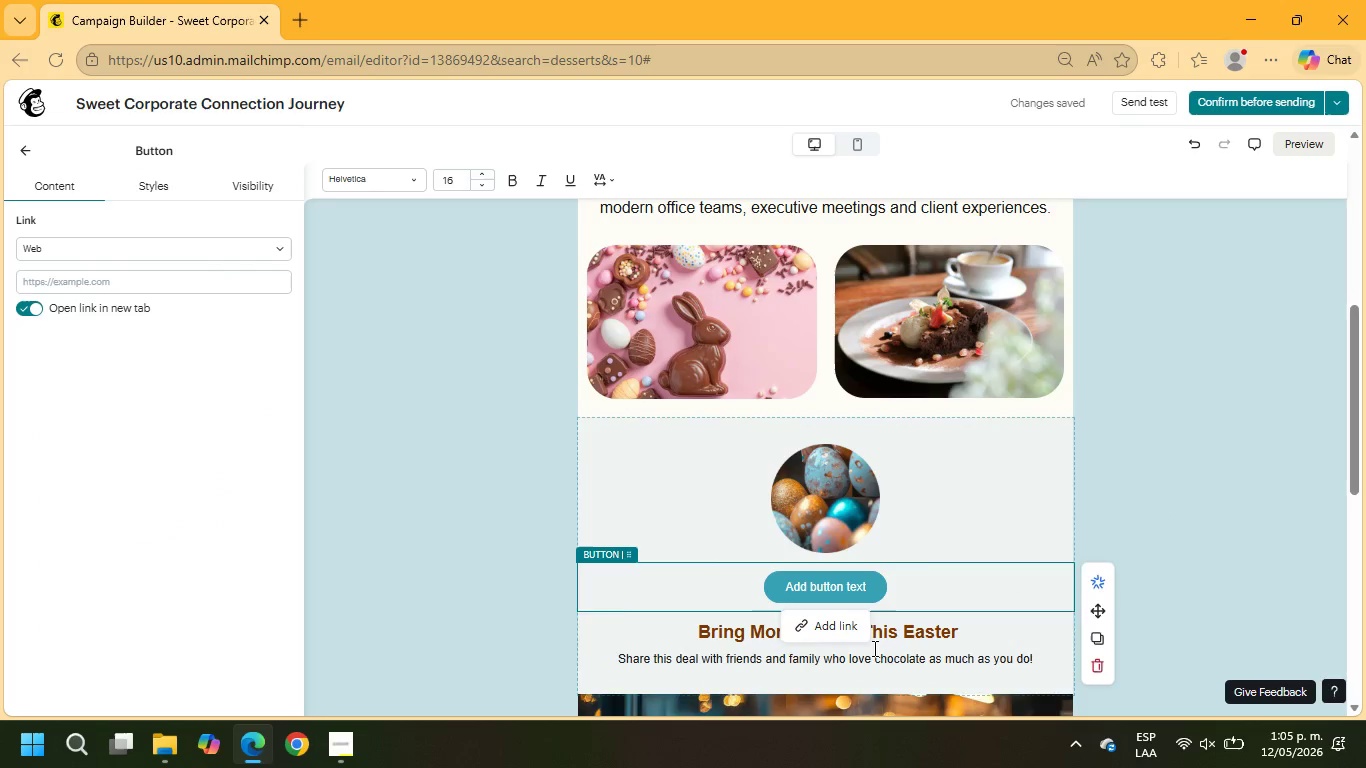 
wait(6.11)
 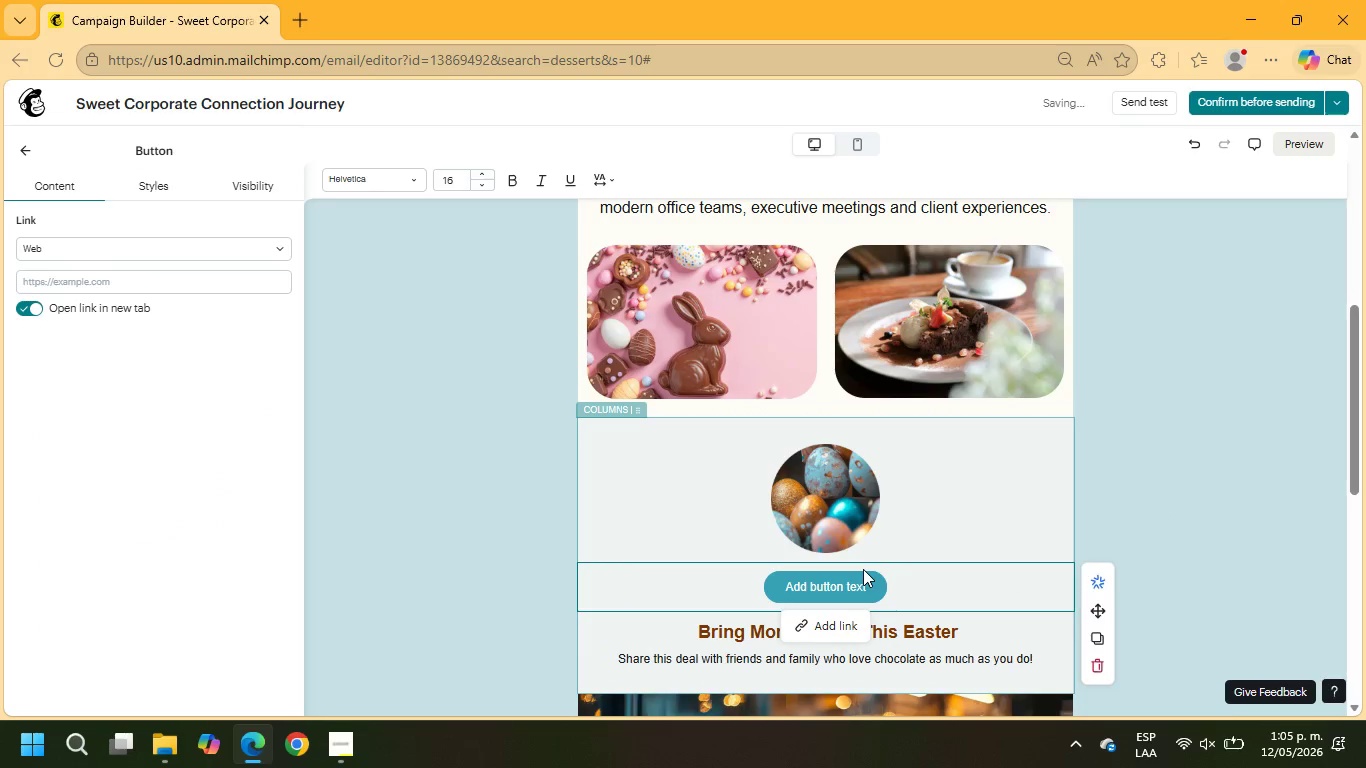 
left_click([838, 622])
 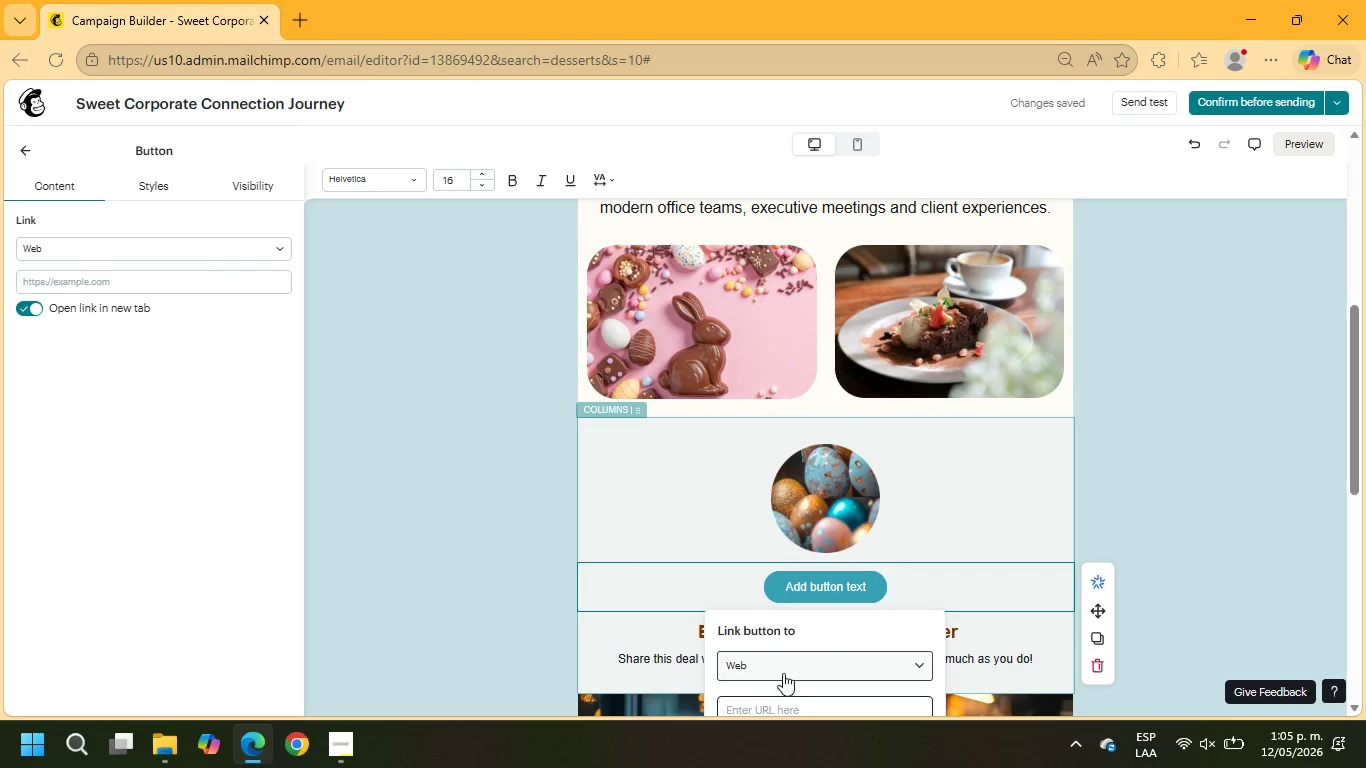 
scroll: coordinate [920, 483], scroll_direction: down, amount: 2.0
 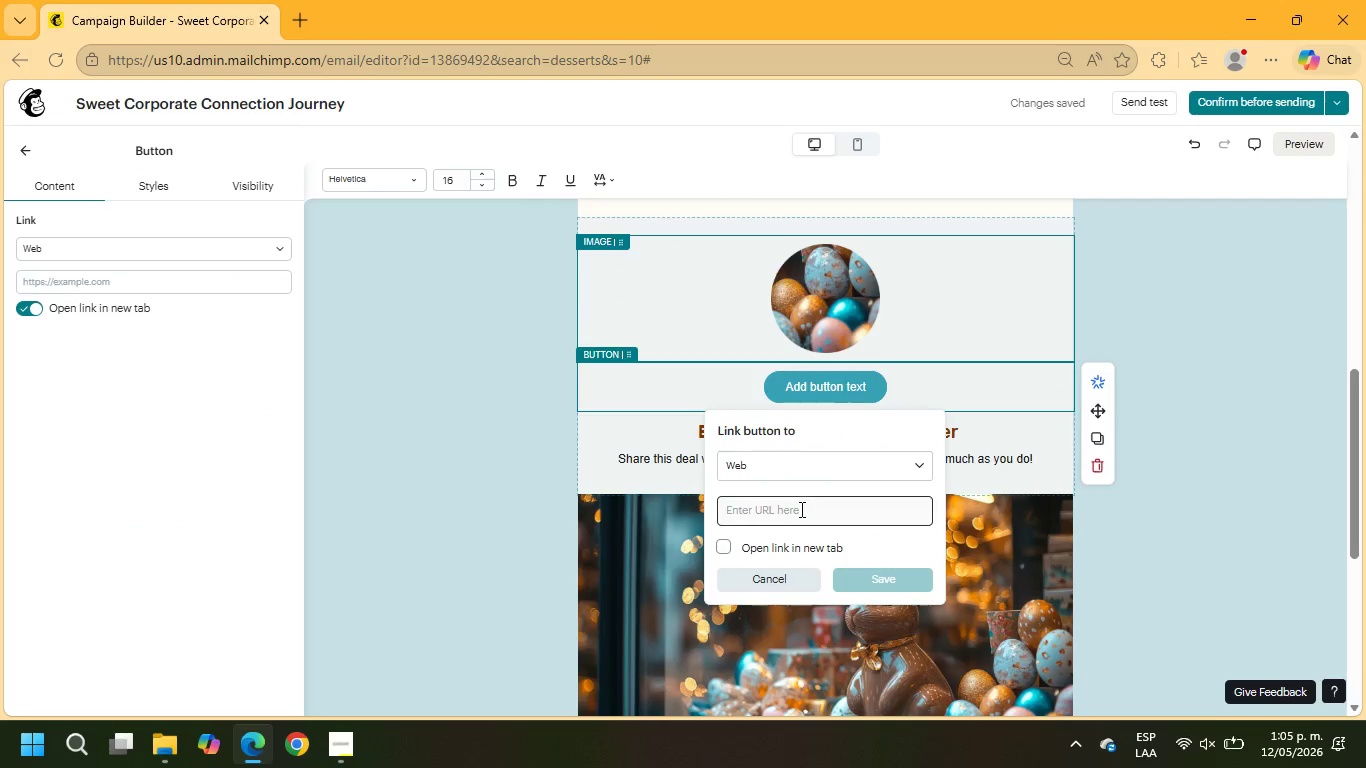 
left_click([800, 509])
 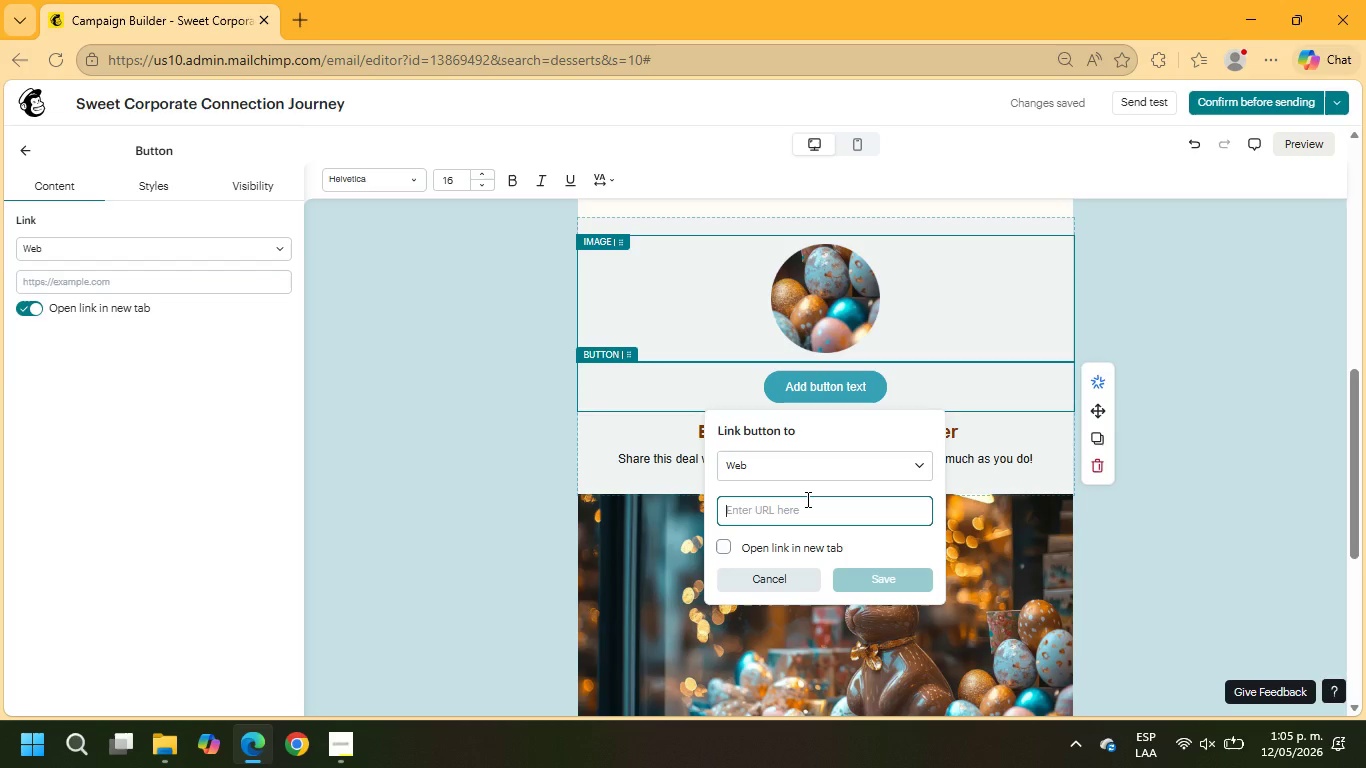 
type(example.com)
 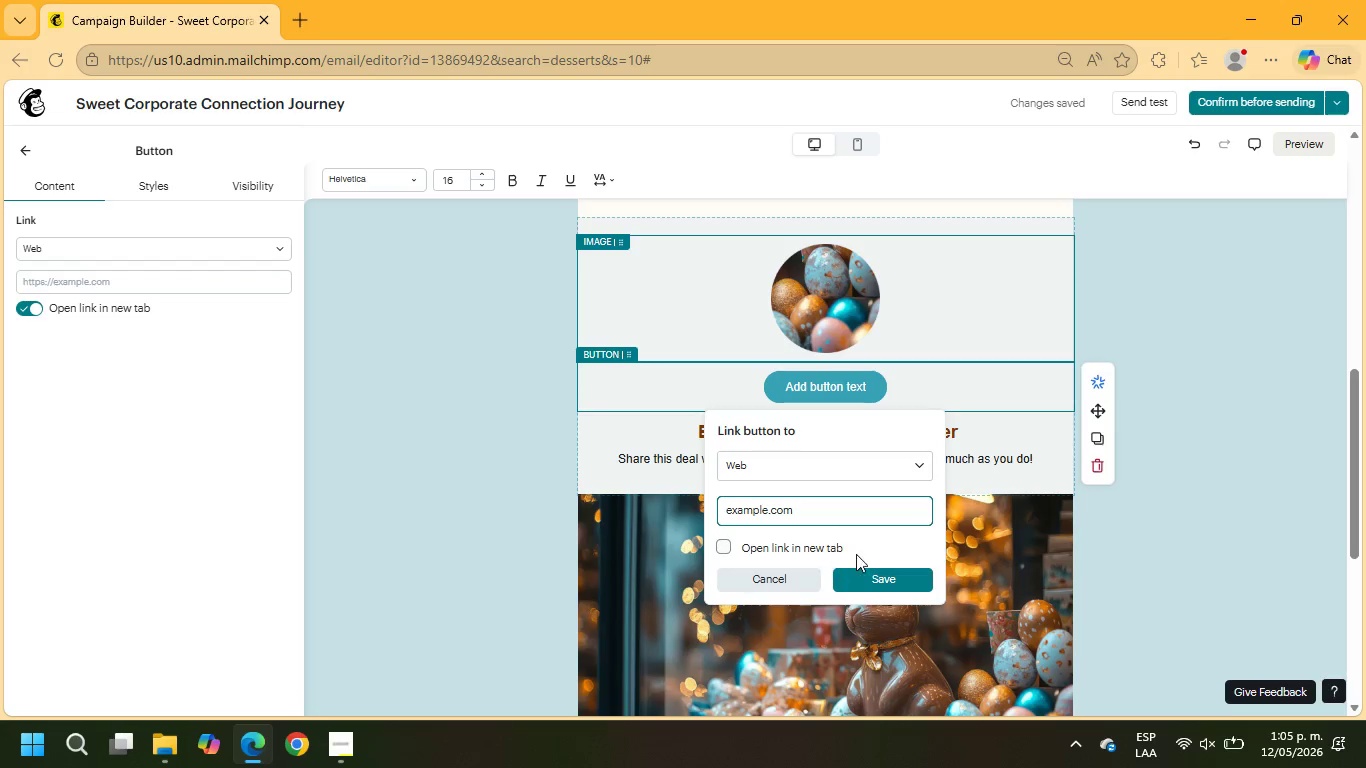 
left_click([858, 567])
 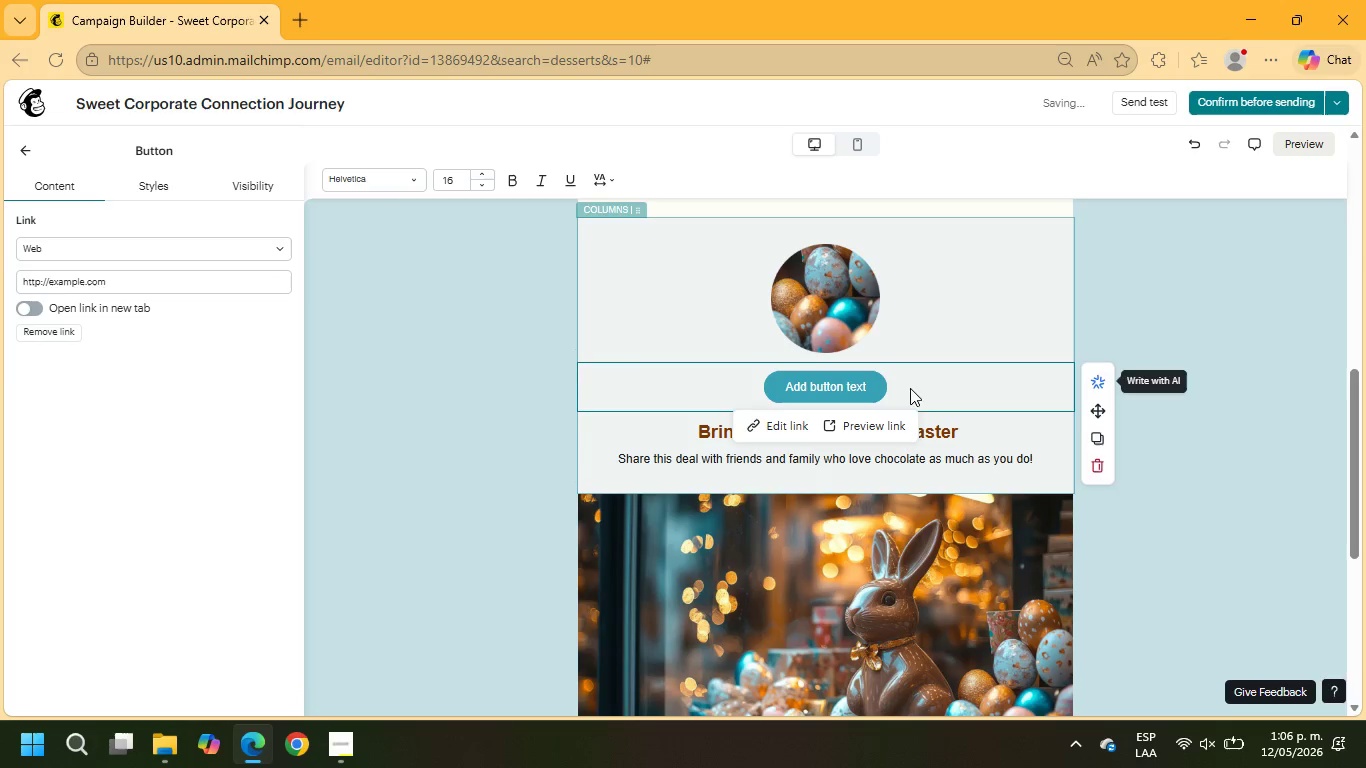 
left_click([845, 388])
 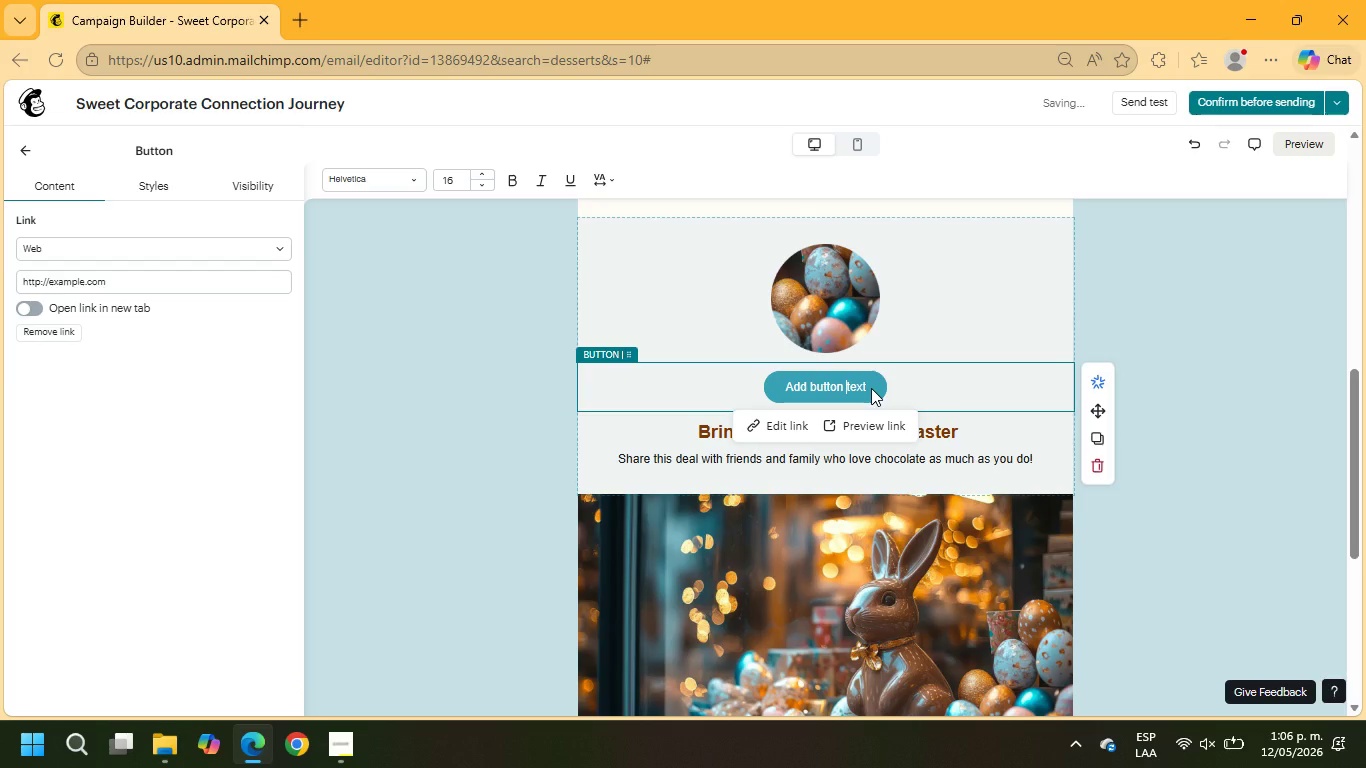 
left_click([871, 388])
 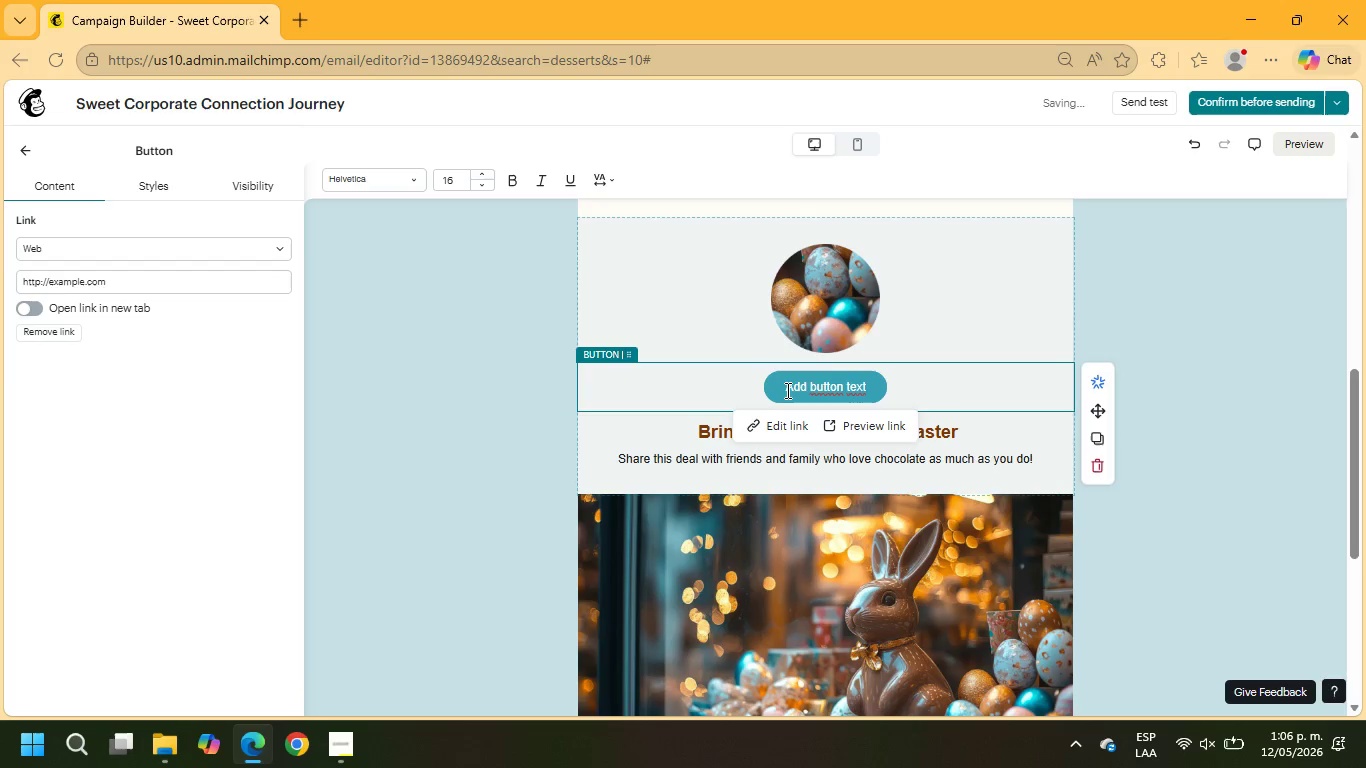 
left_click_drag(start_coordinate=[785, 387], to_coordinate=[869, 381])
 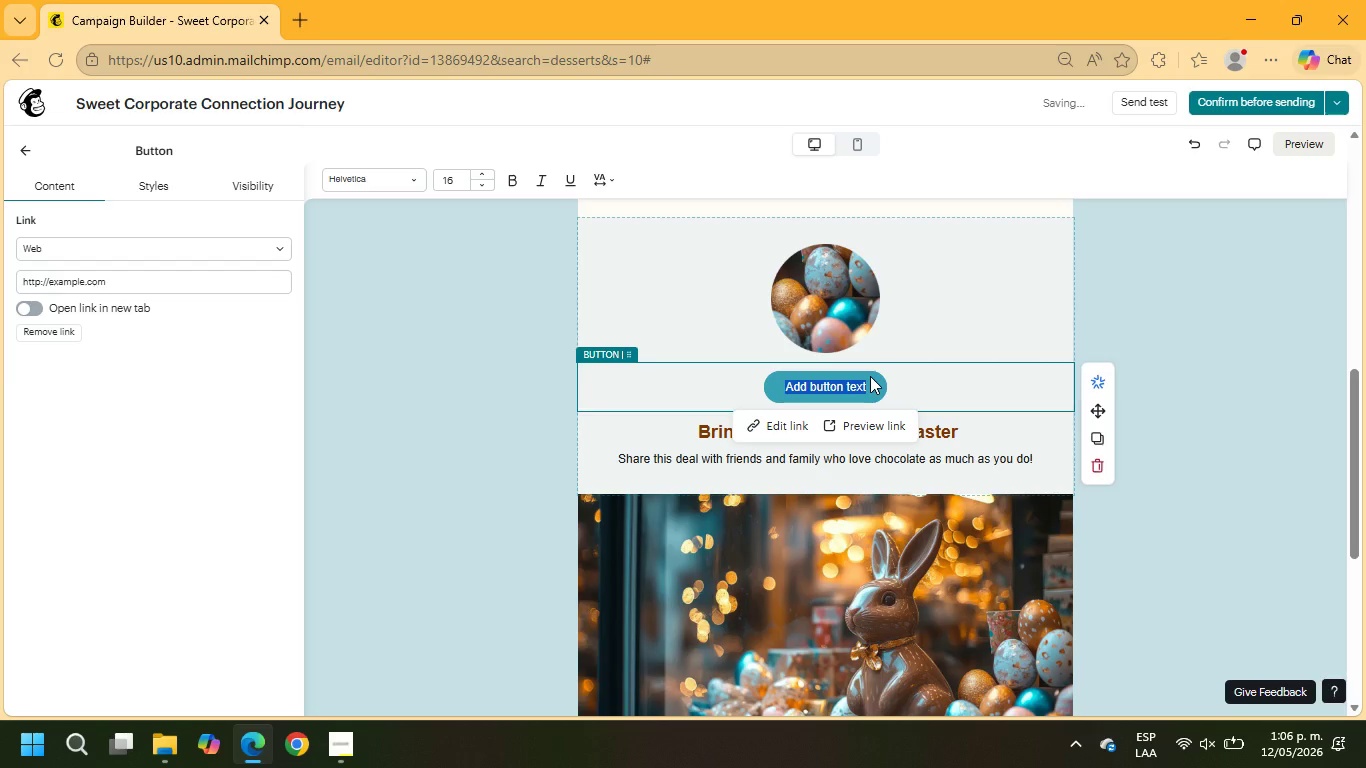 
type(Exp[lore the tasting Crate)
 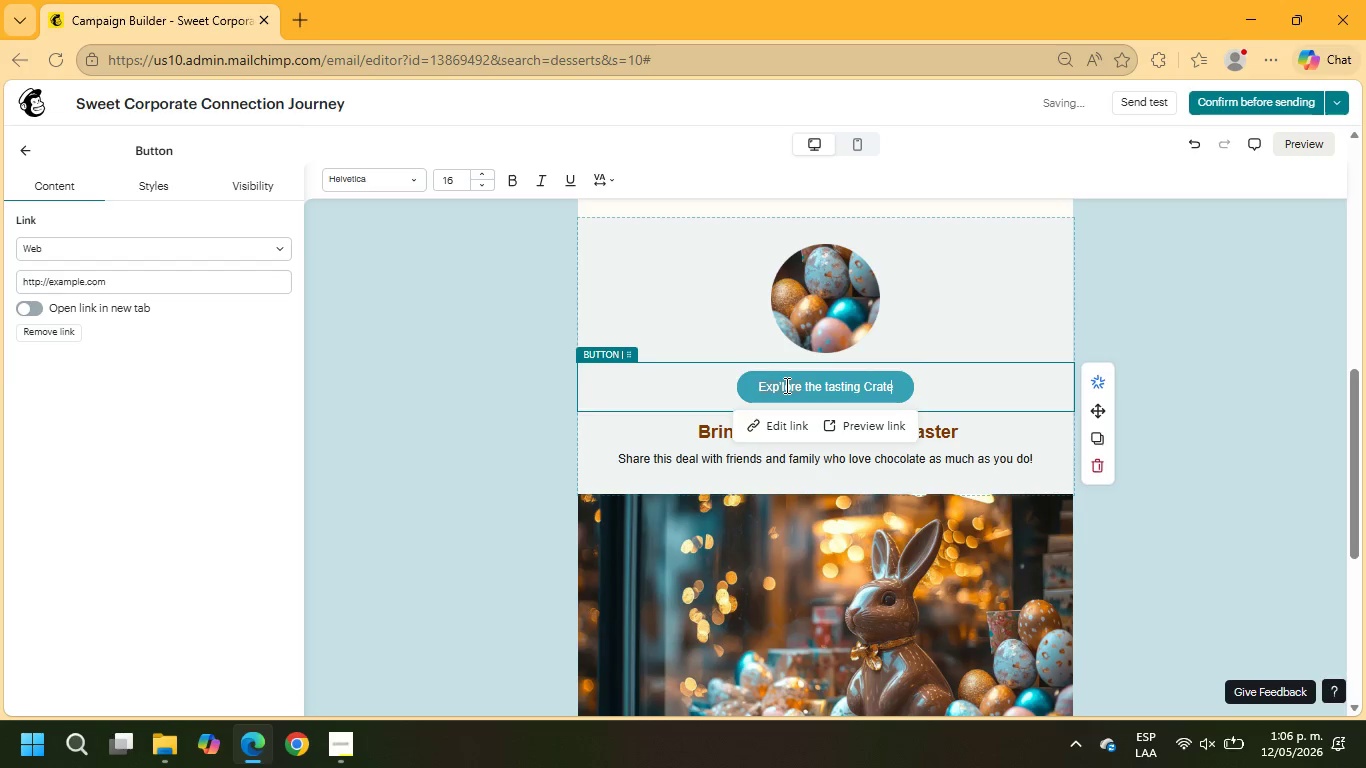 
left_click([781, 384])
 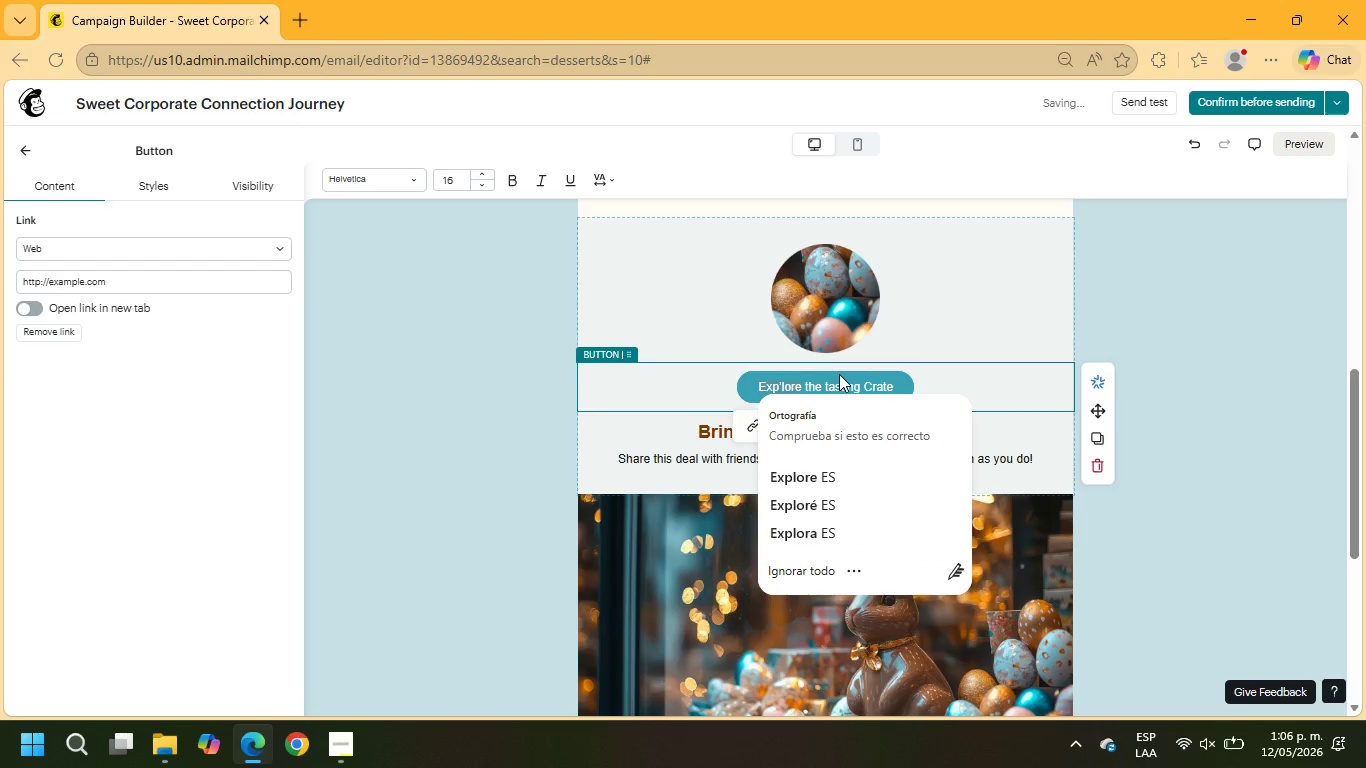 
key(Backspace)
 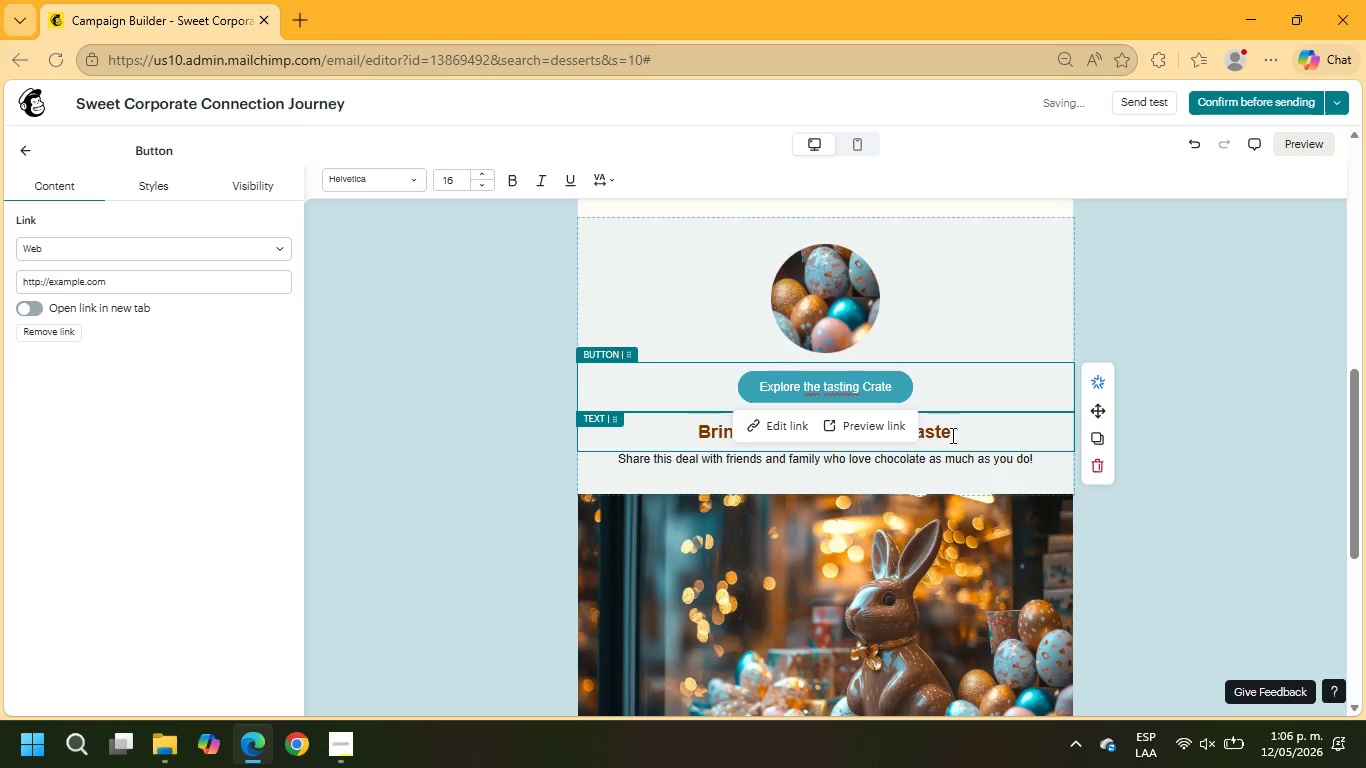 
left_click([951, 435])
 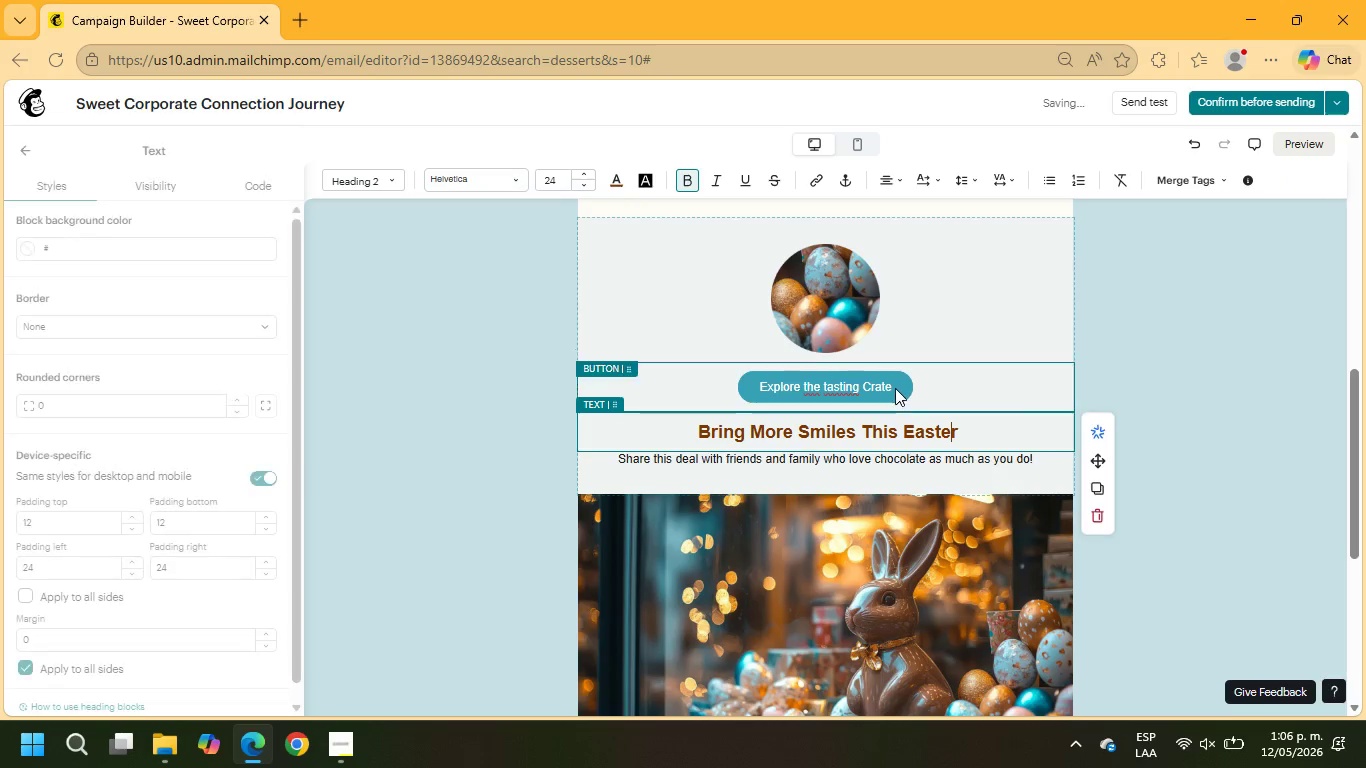 
left_click([893, 385])
 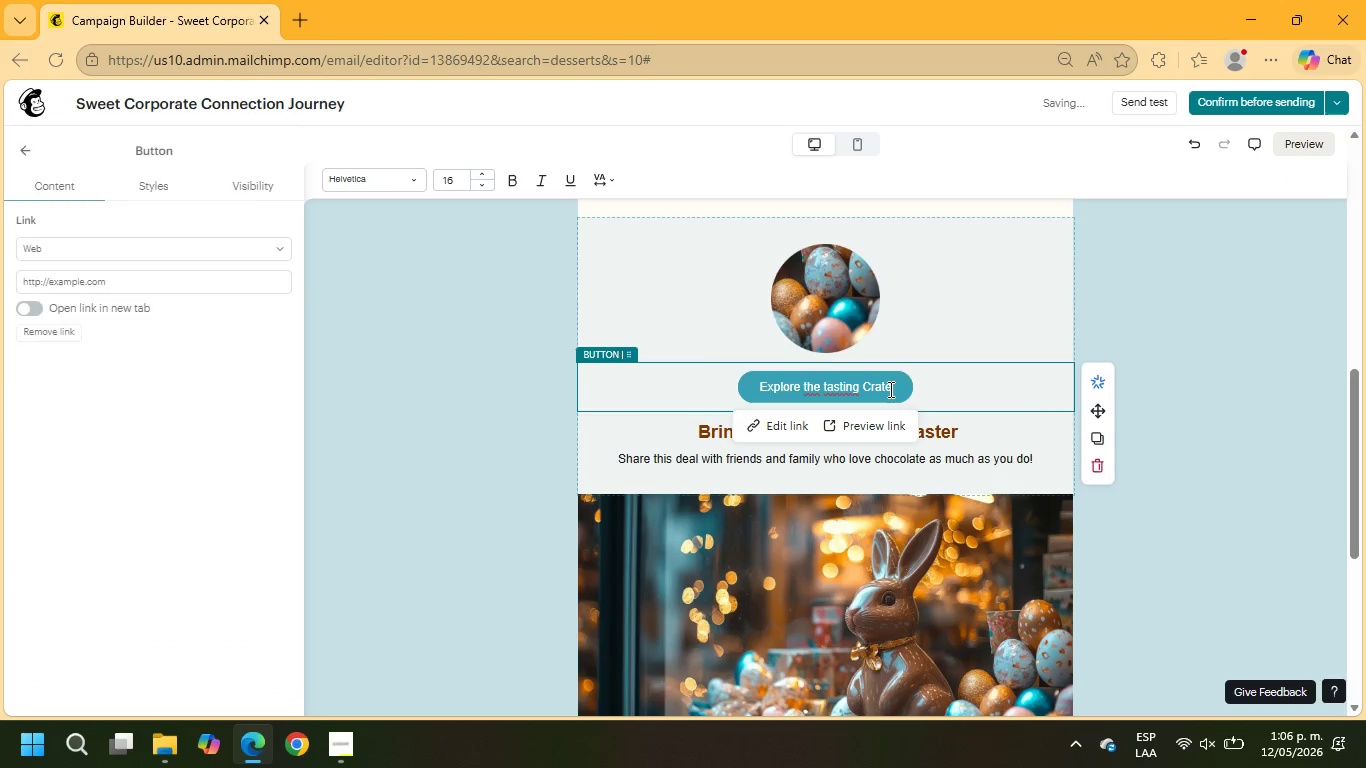 
left_click_drag(start_coordinate=[889, 389], to_coordinate=[746, 387])
 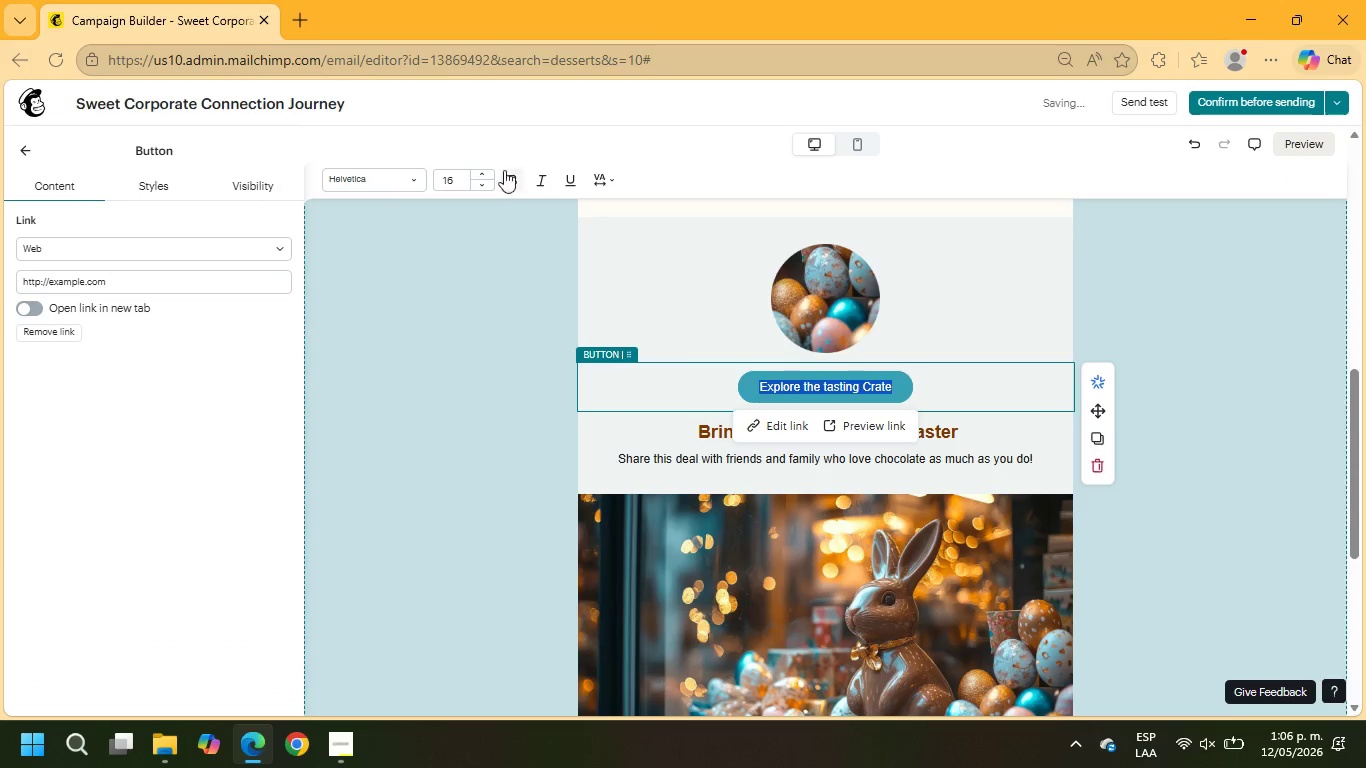 
left_click([511, 182])
 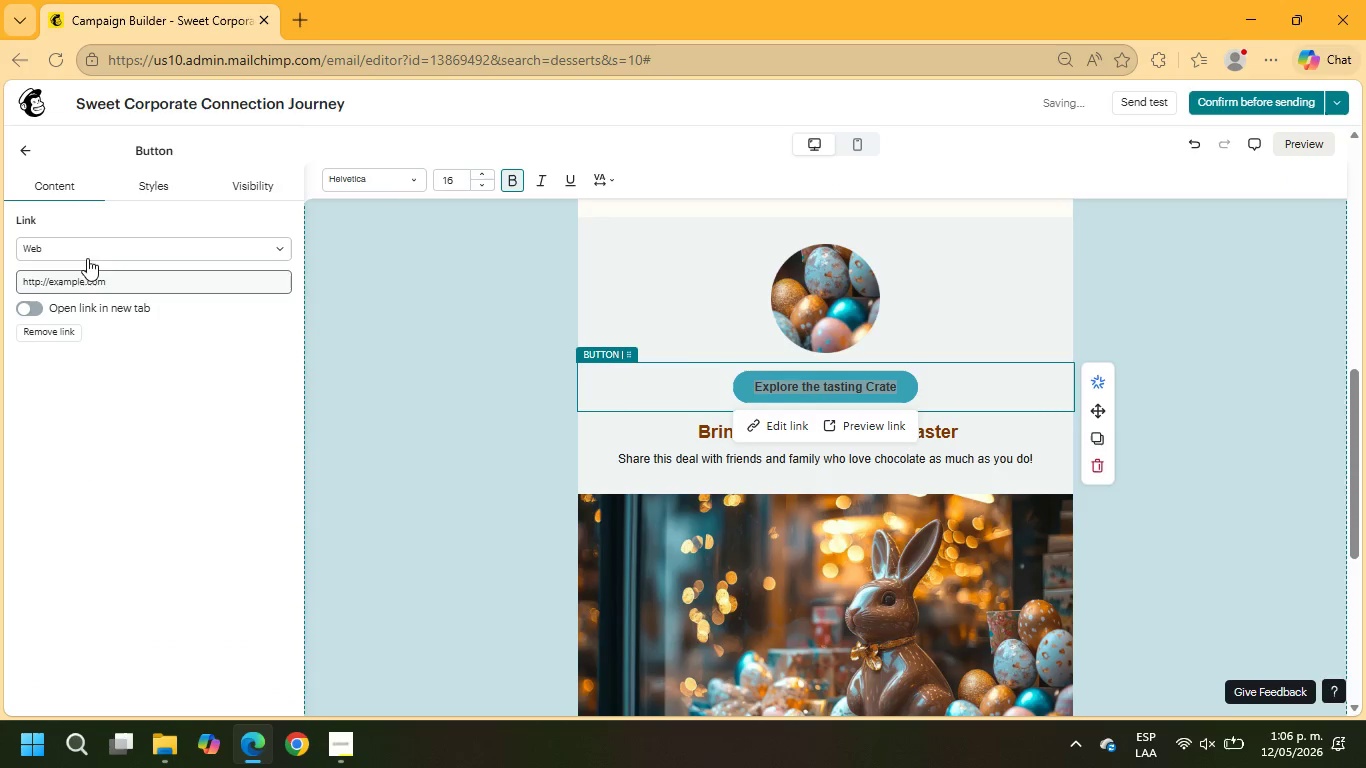 
left_click([144, 183])
 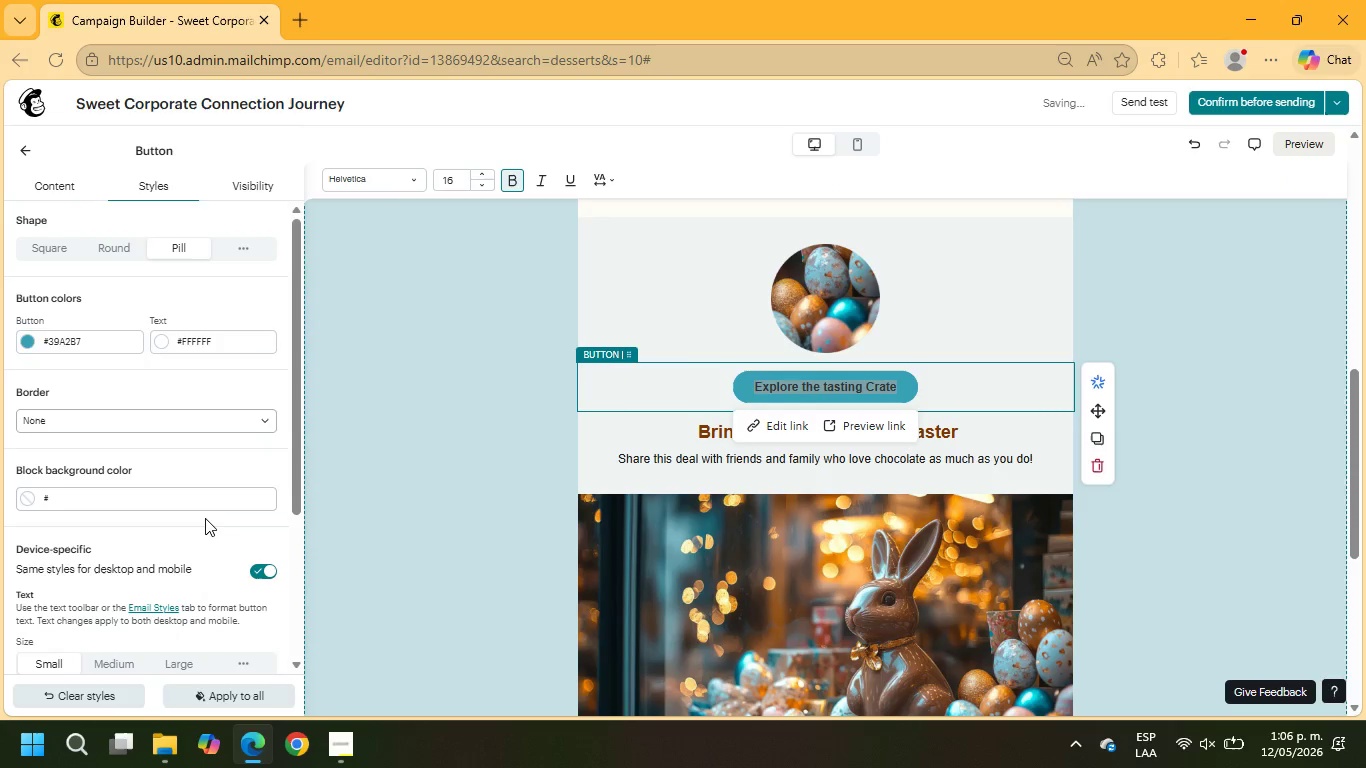 
scroll: coordinate [183, 536], scroll_direction: down, amount: 2.0
 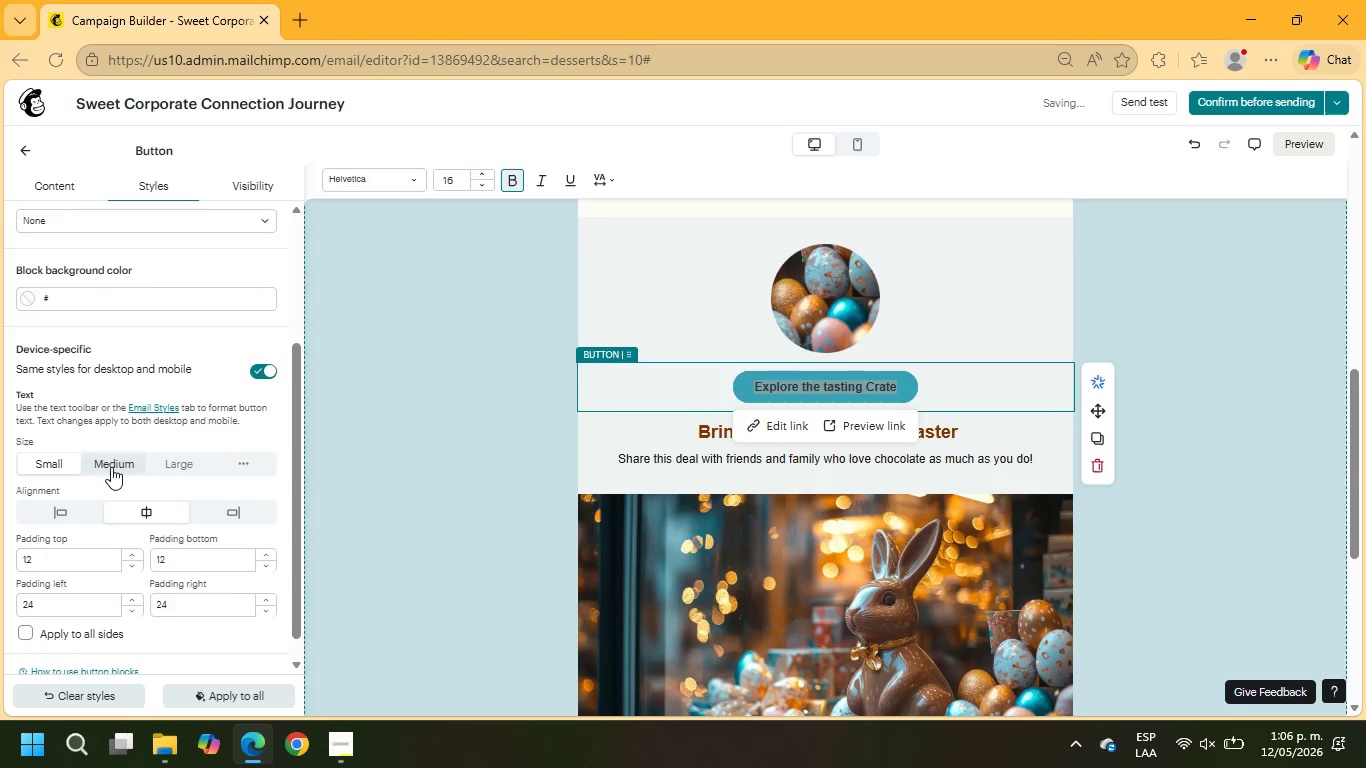 
left_click([111, 466])
 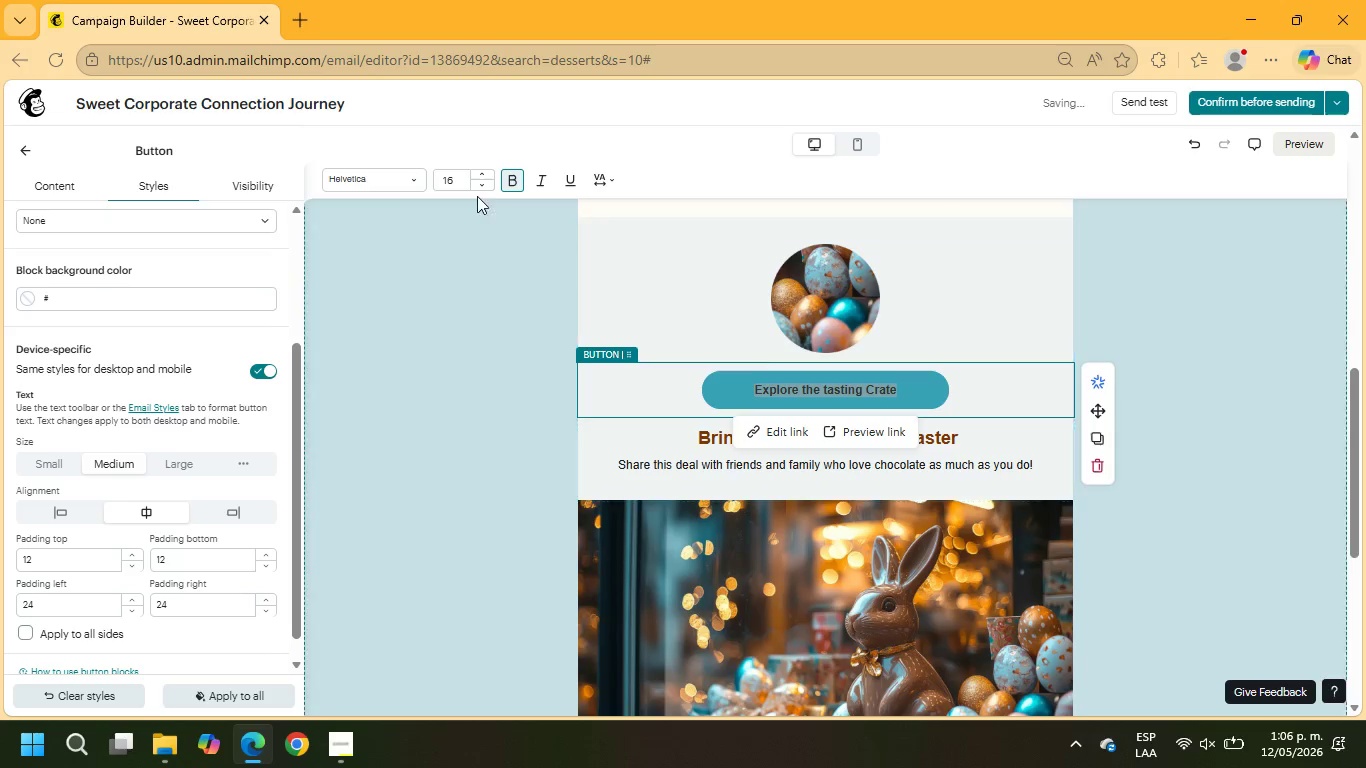 
left_click([482, 177])
 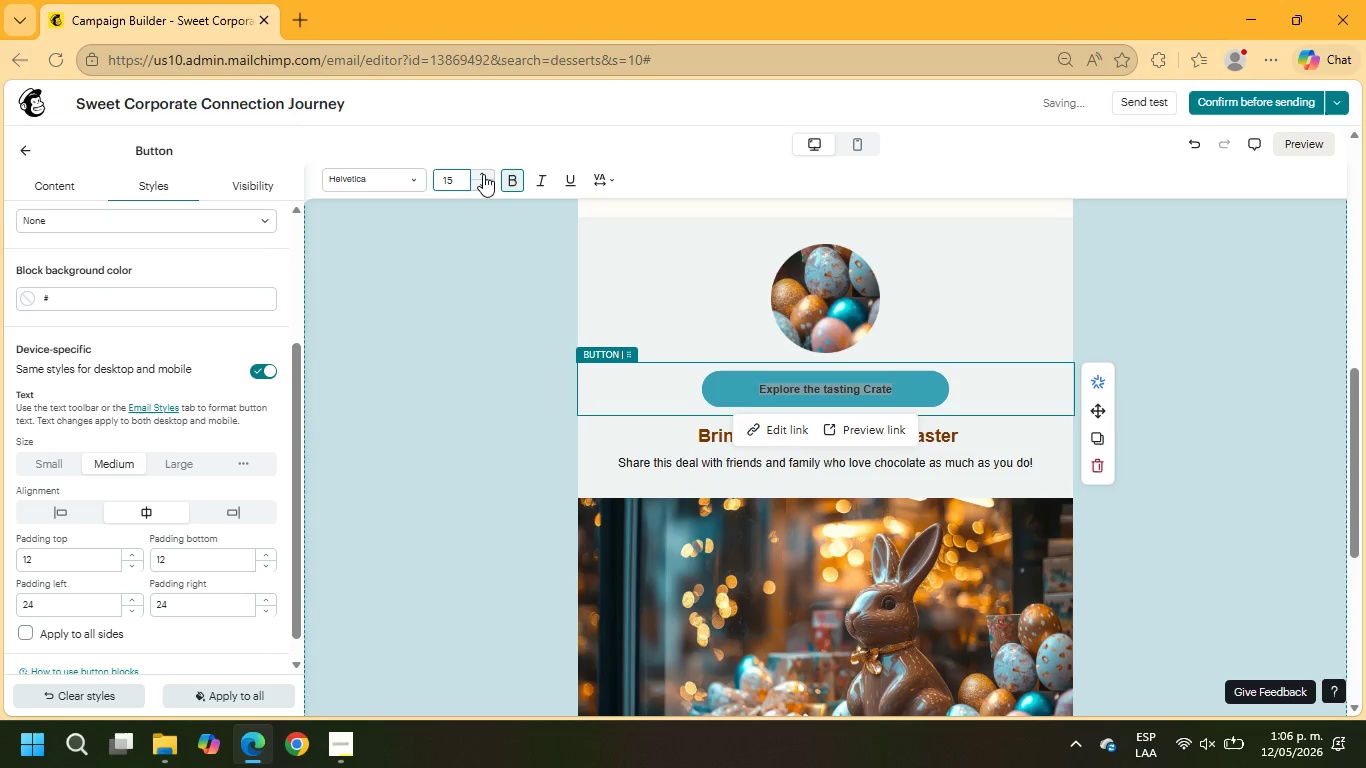 
double_click([483, 174])
 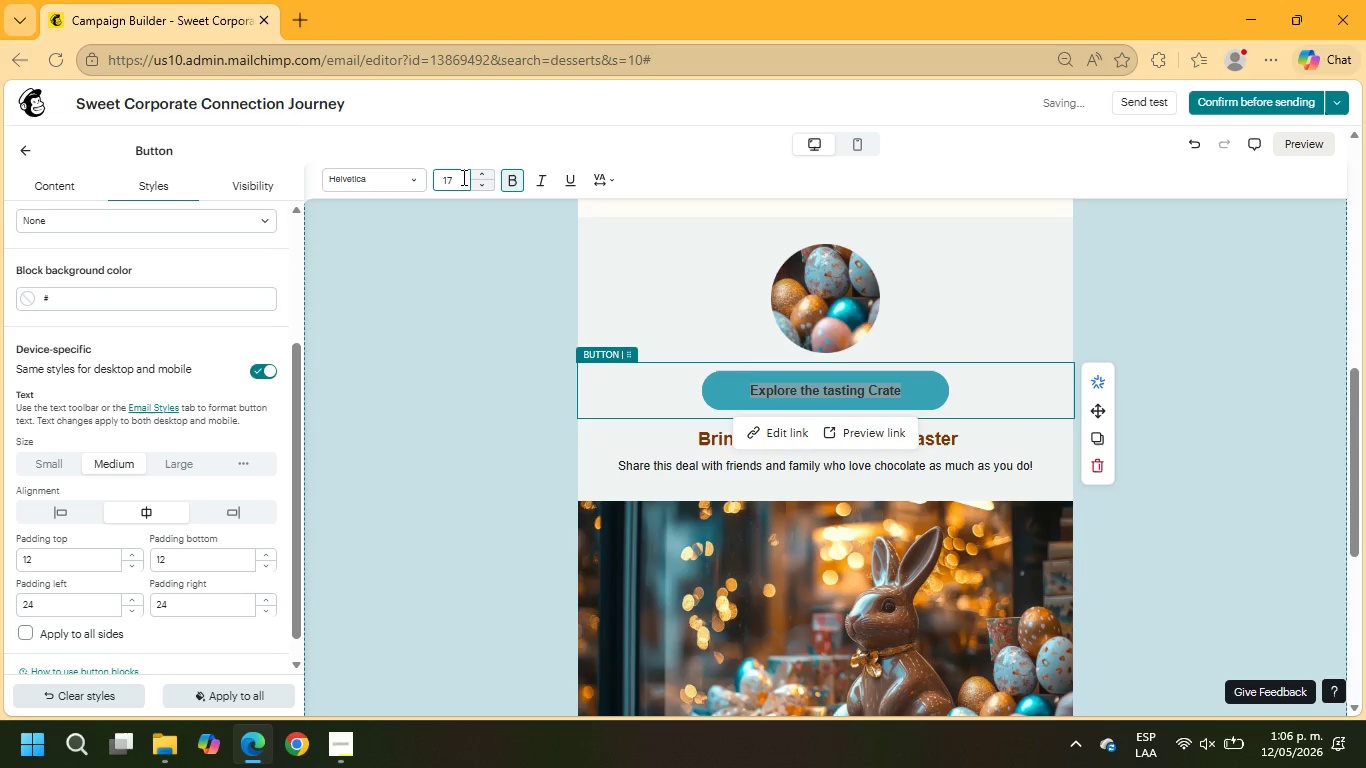 
left_click_drag(start_coordinate=[462, 177], to_coordinate=[429, 178])
 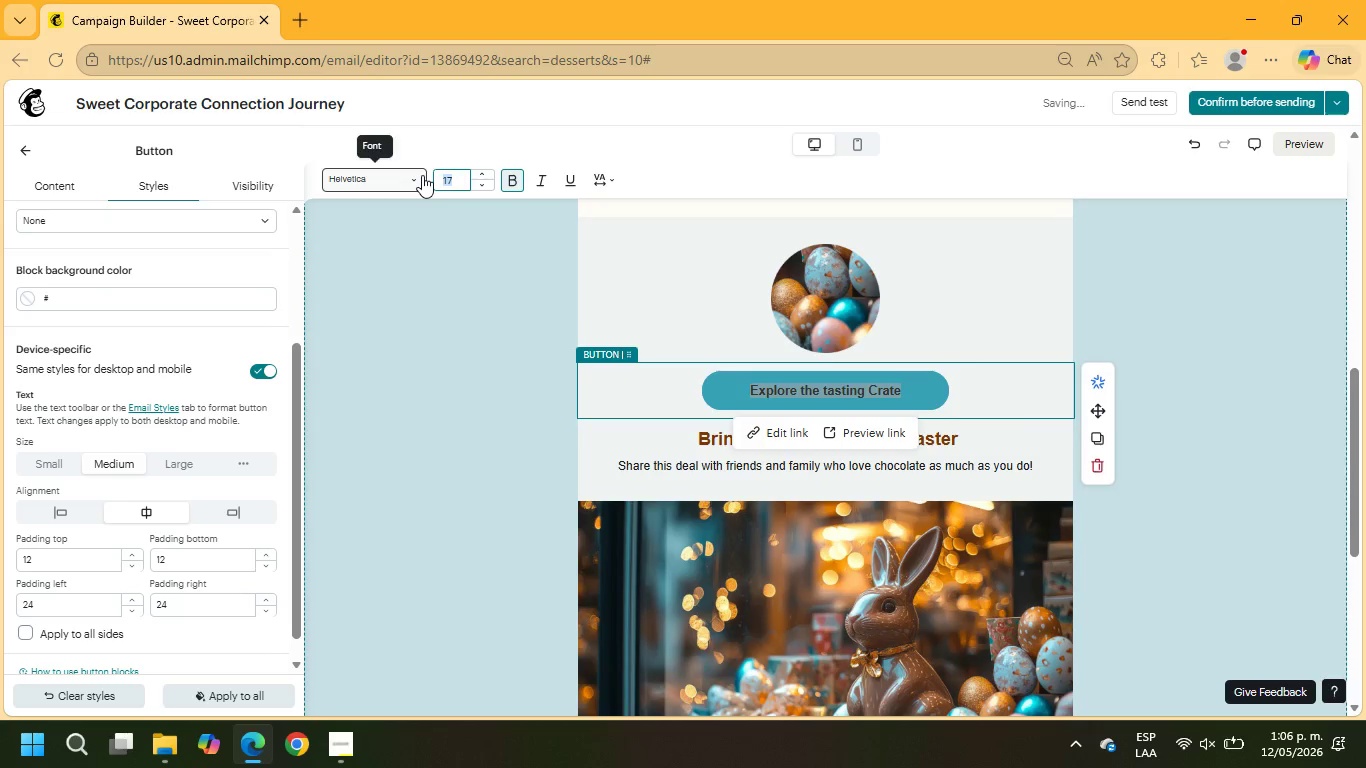 
key(Numpad2)
 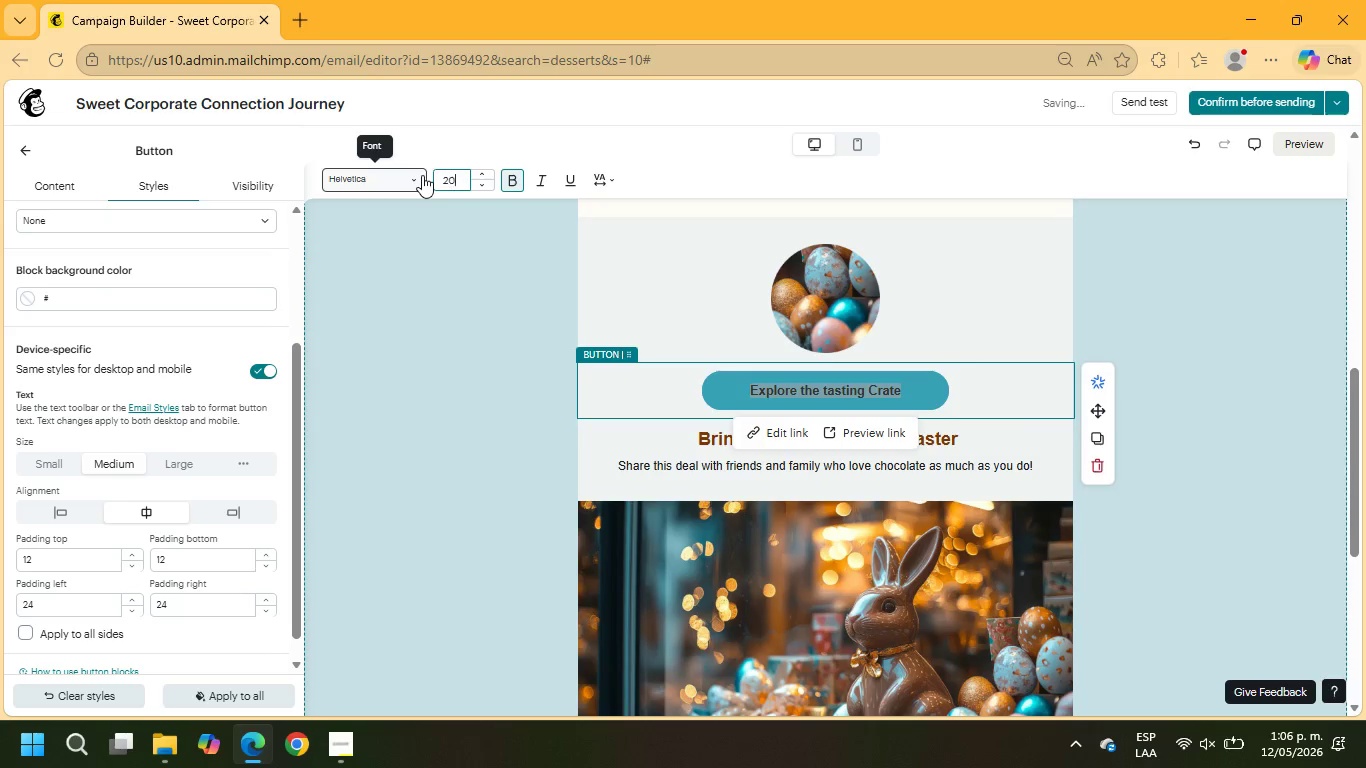 
key(Numpad0)
 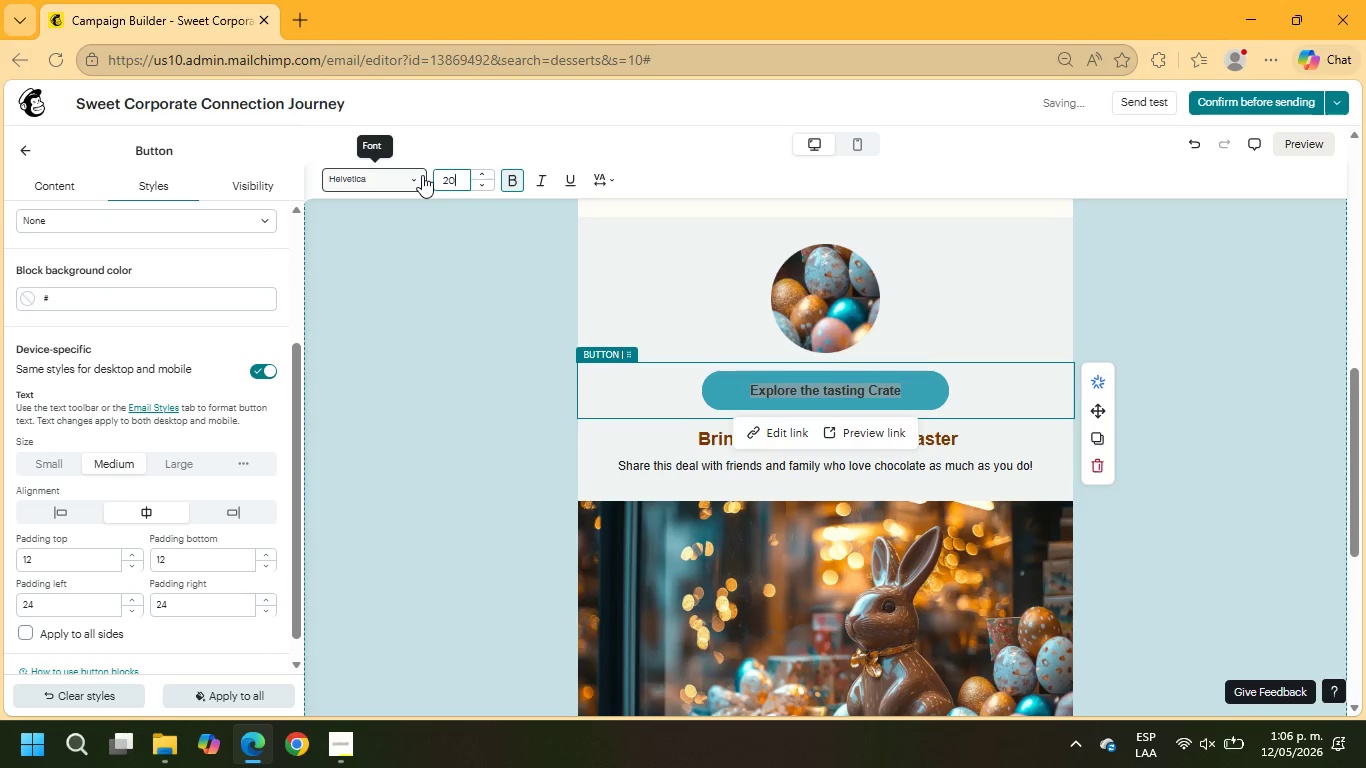 
key(NumpadEnter)
 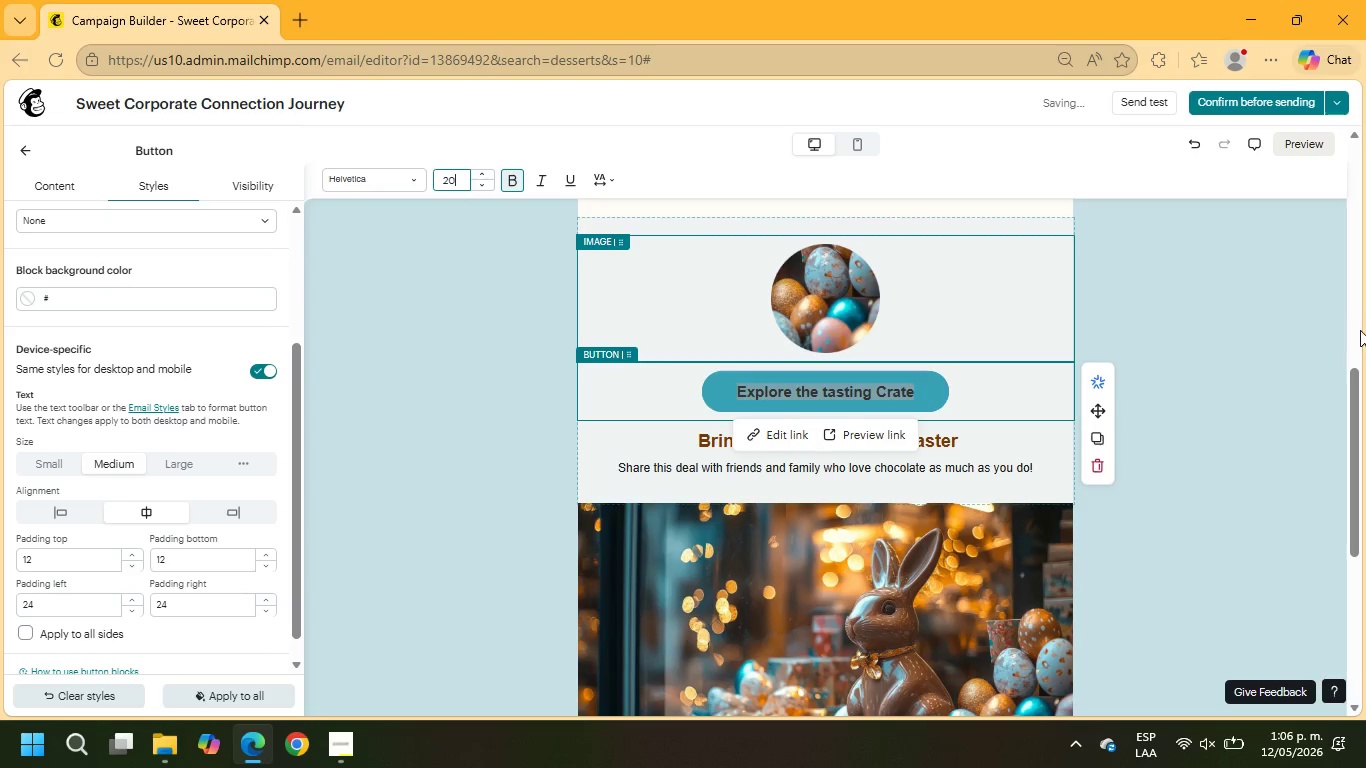 
left_click([1273, 308])
 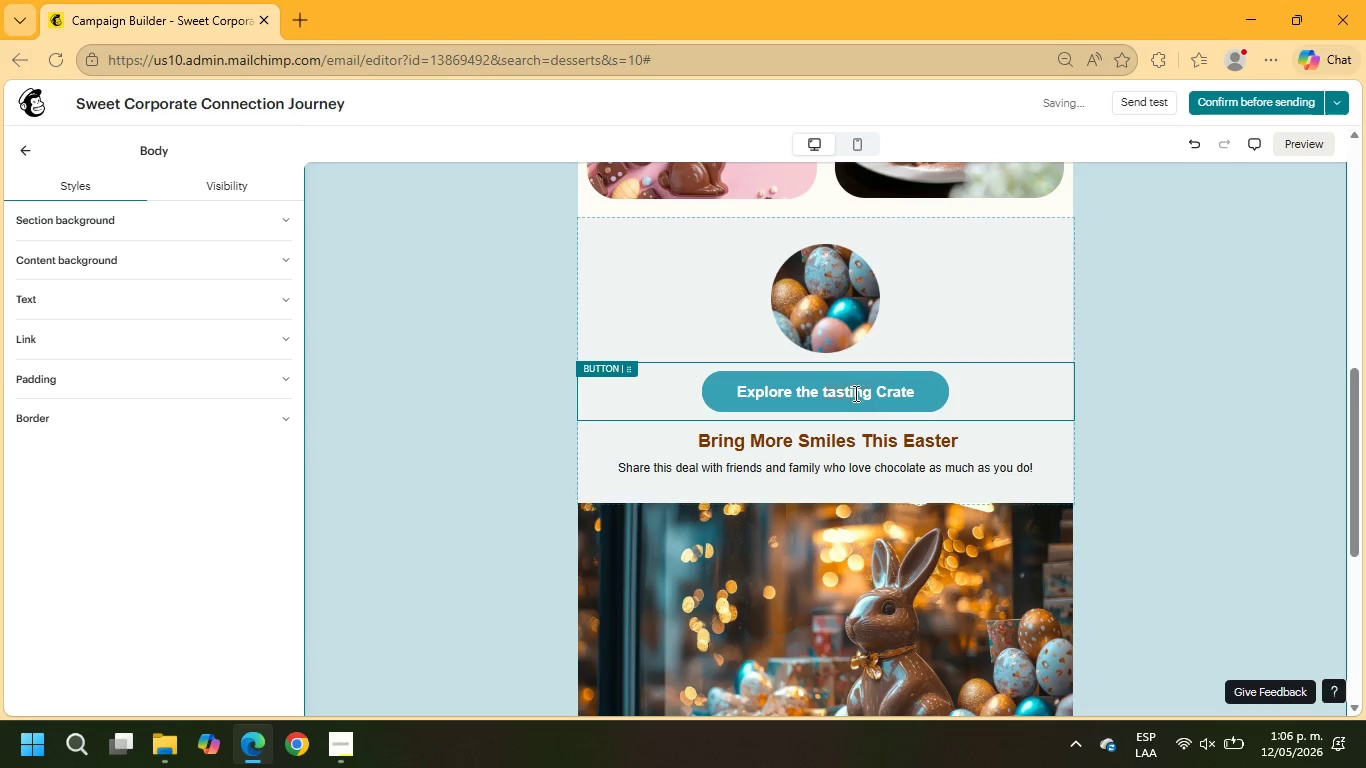 
wait(7.41)
 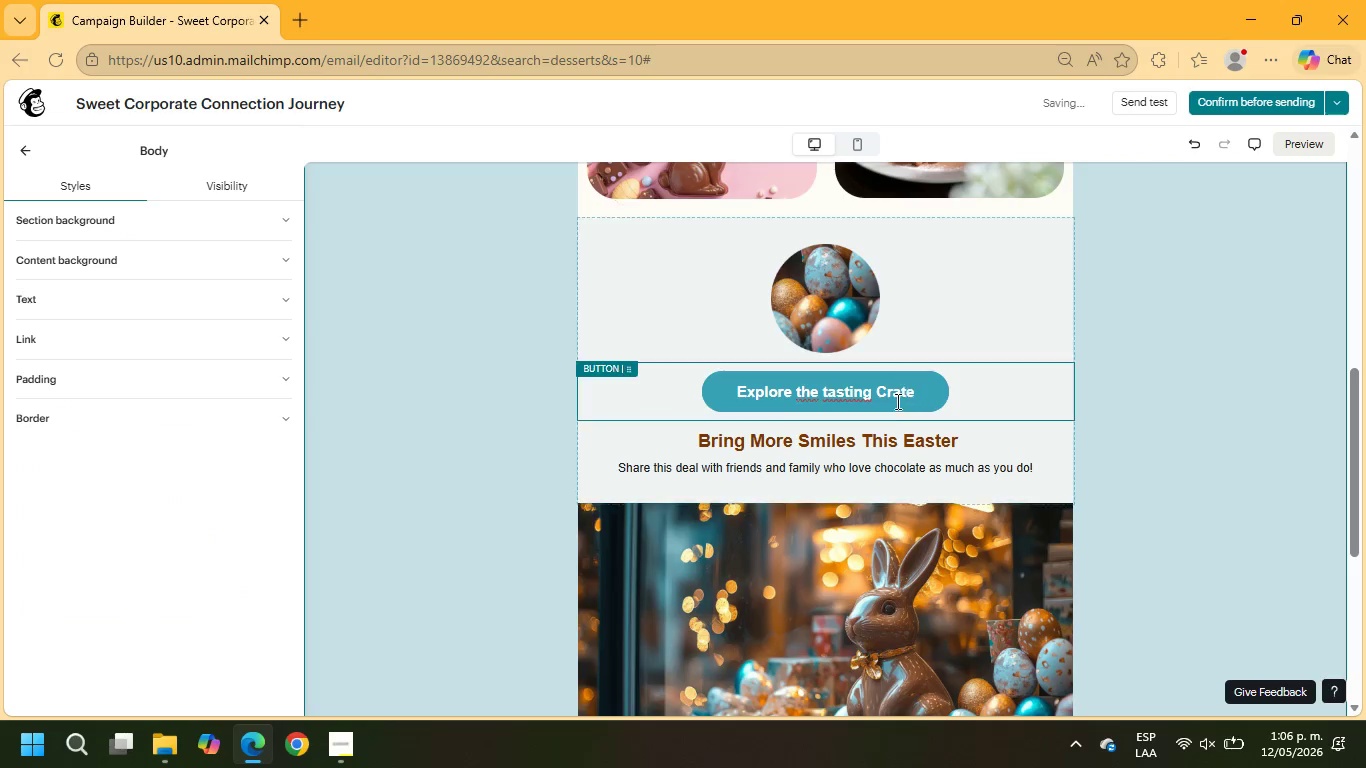 
key(Backspace)
 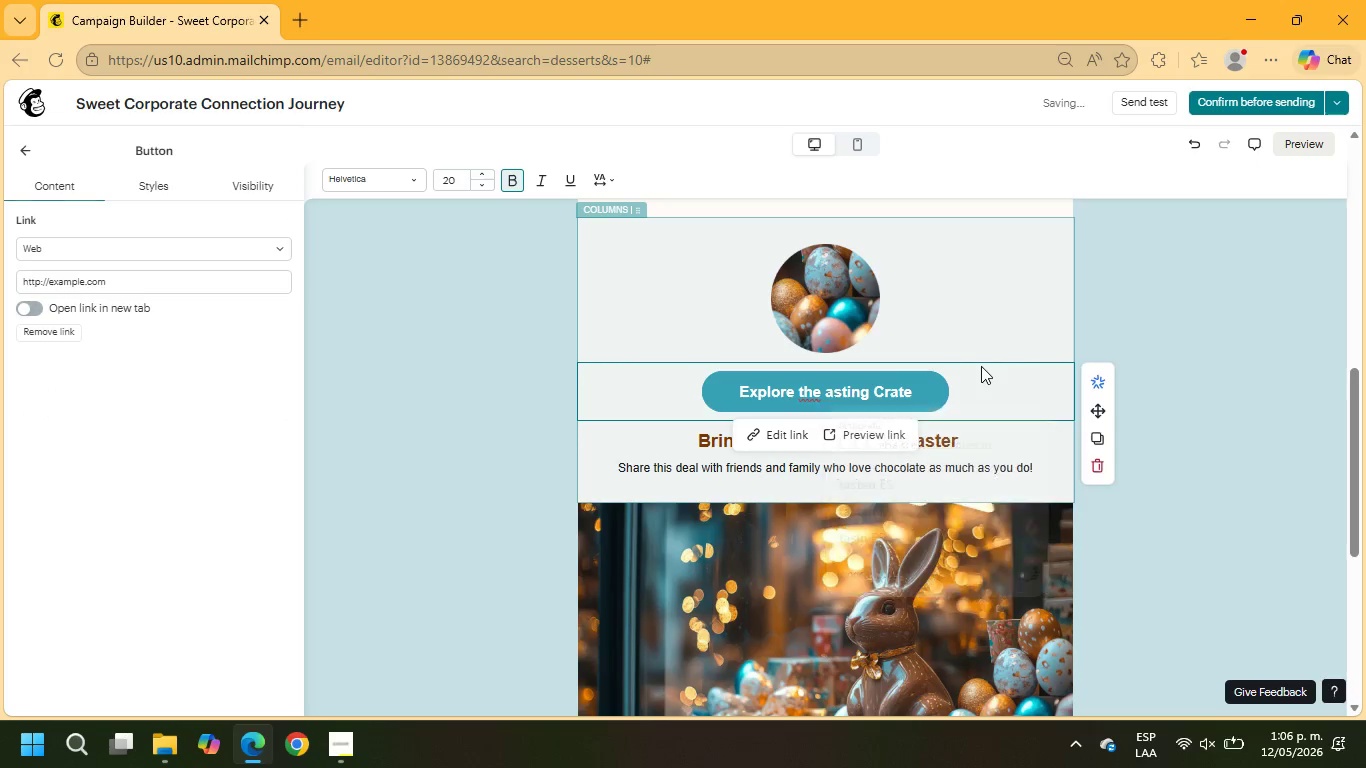 
key(Shift+ShiftRight)
 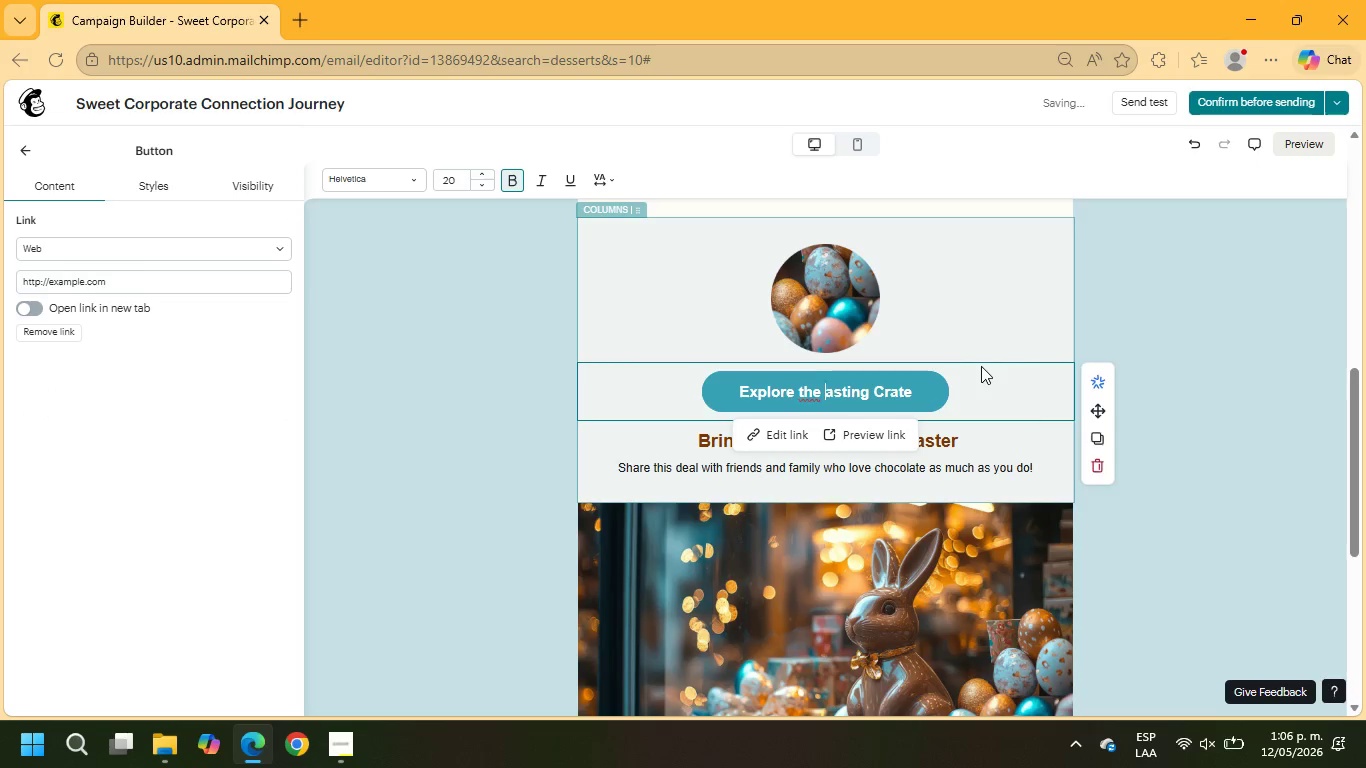 
key(Shift+T)
 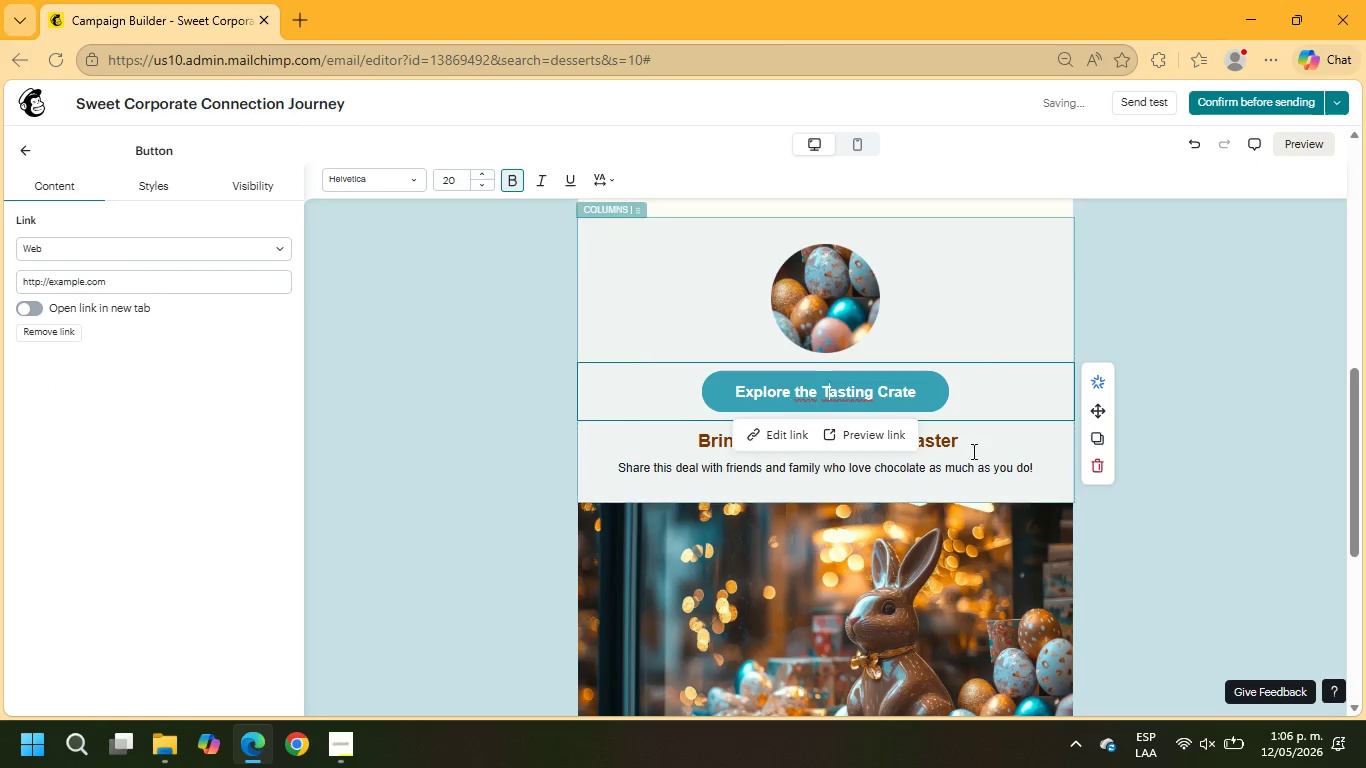 
left_click_drag(start_coordinate=[971, 446], to_coordinate=[684, 447])
 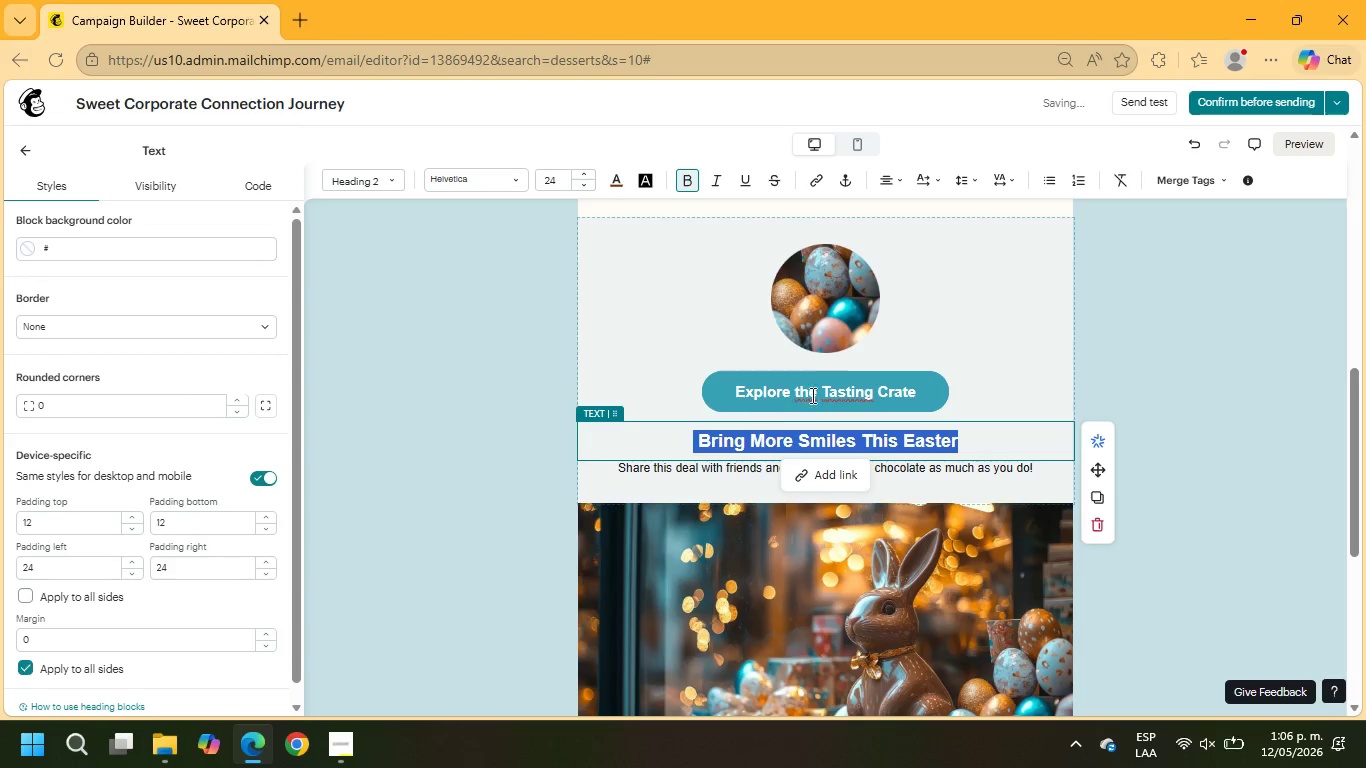 
scroll: coordinate [814, 391], scroll_direction: up, amount: 2.0
 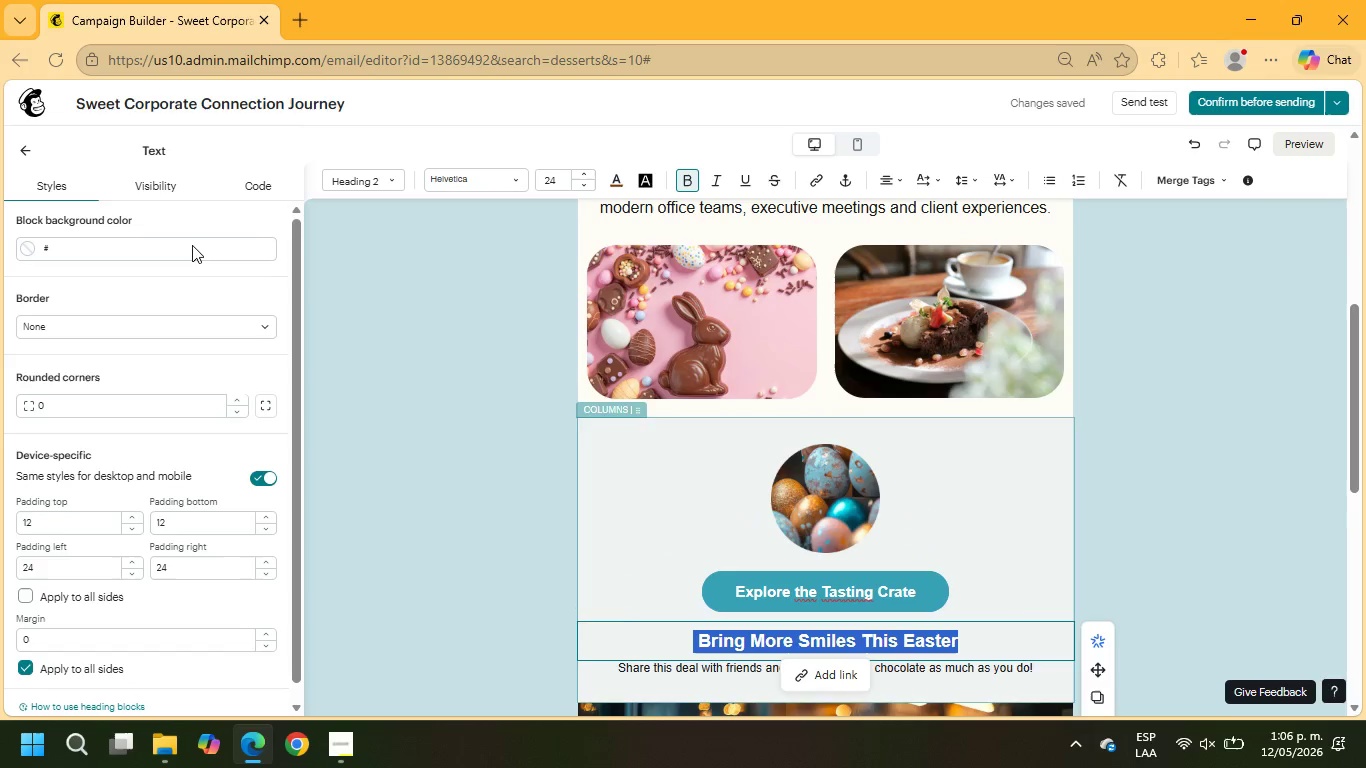 
left_click([19, 155])
 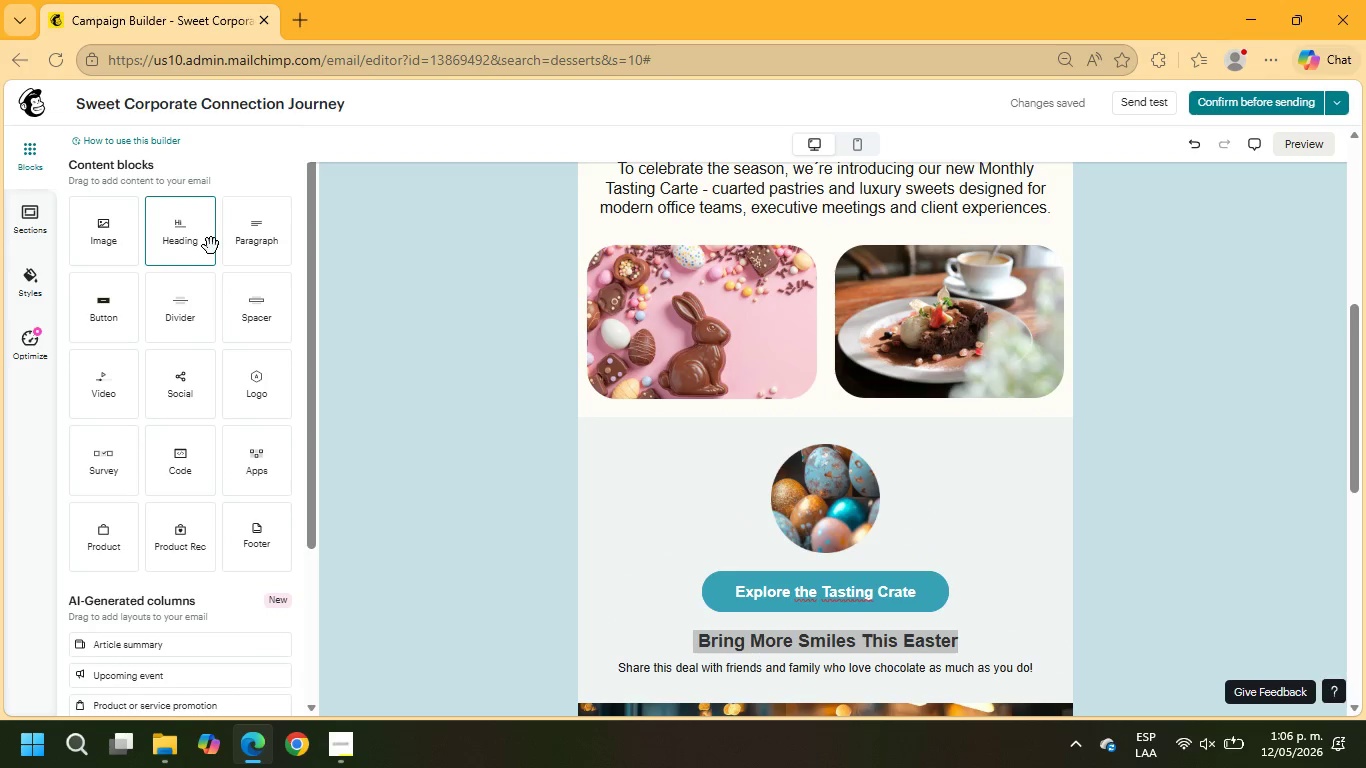 
left_click_drag(start_coordinate=[269, 240], to_coordinate=[701, 511])
 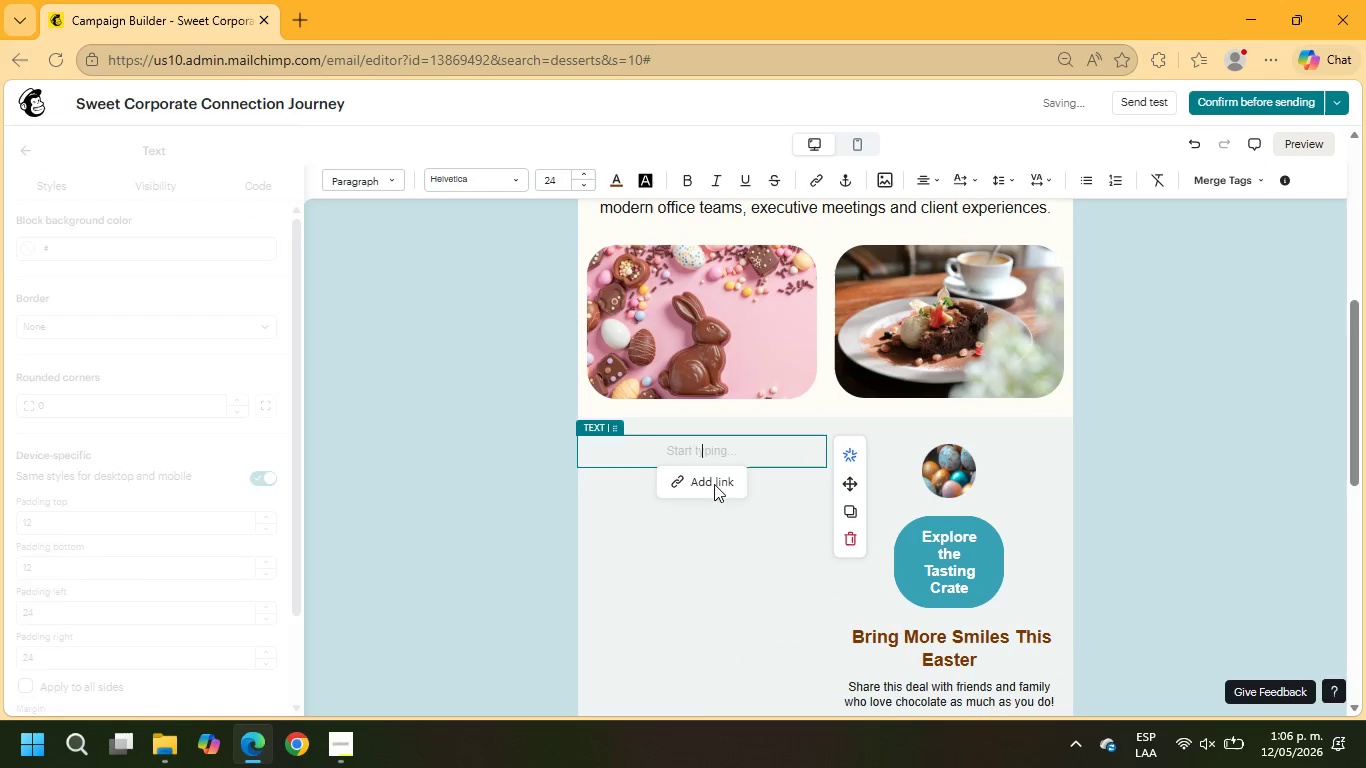 
type(Because)
key(Backspace)
type(e every productive team deserves someth9)
key(Backspace)
type(ing unforgettable)
 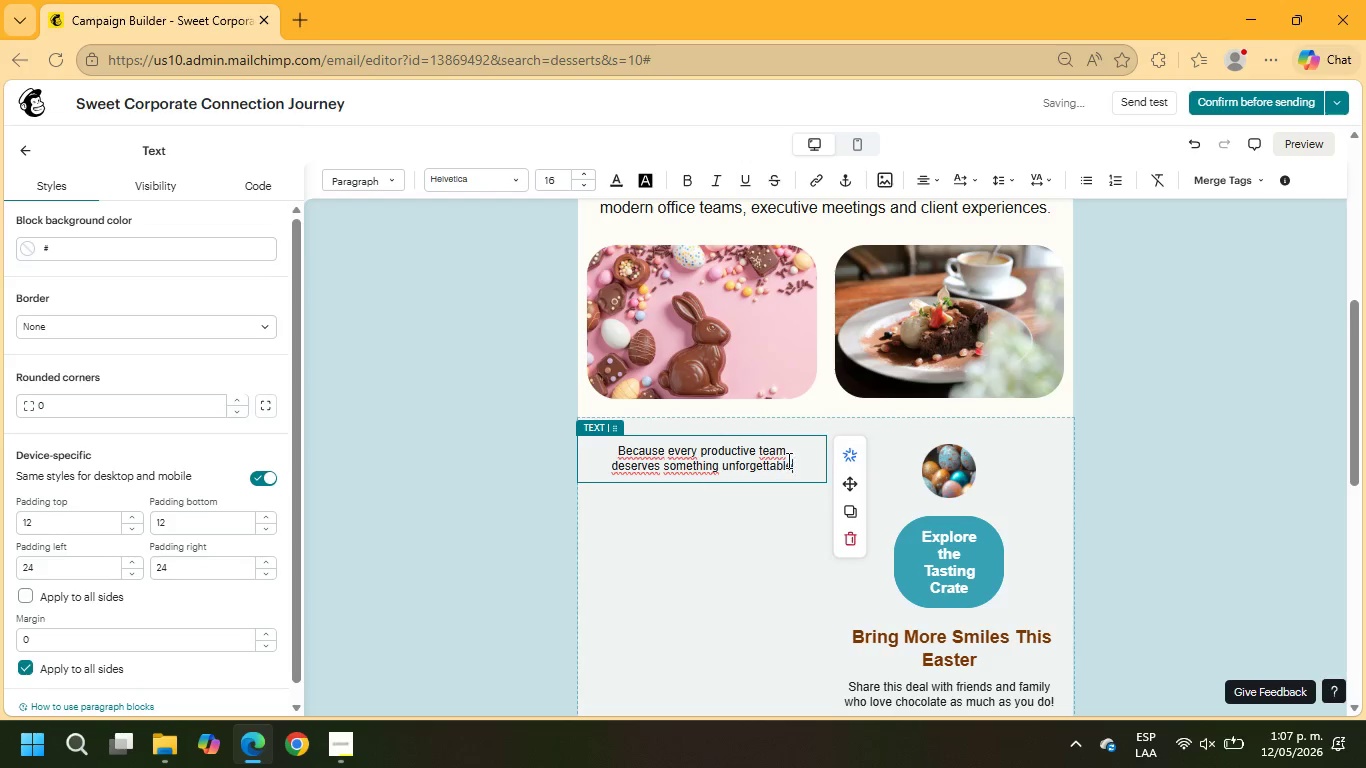 
left_click_drag(start_coordinate=[795, 468], to_coordinate=[599, 444])
 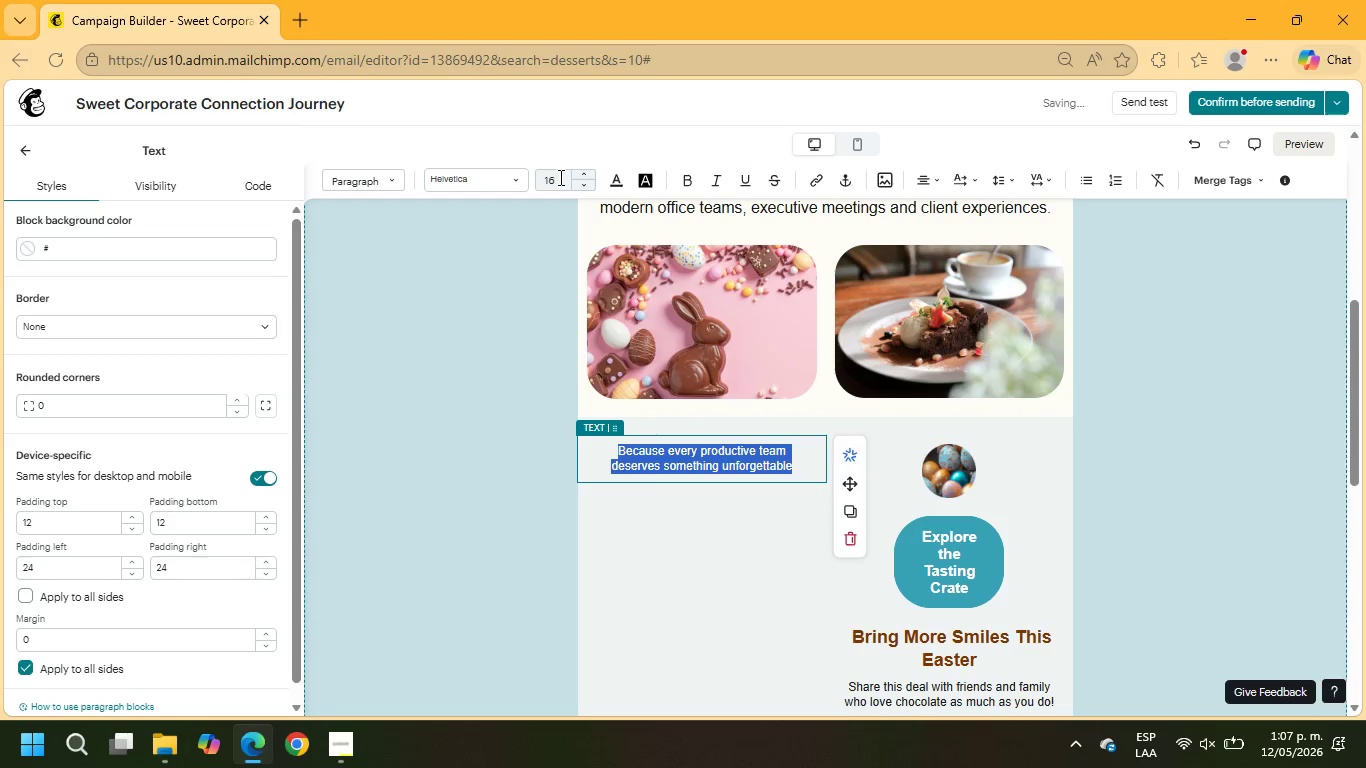 
left_click_drag(start_coordinate=[559, 177], to_coordinate=[519, 180])
 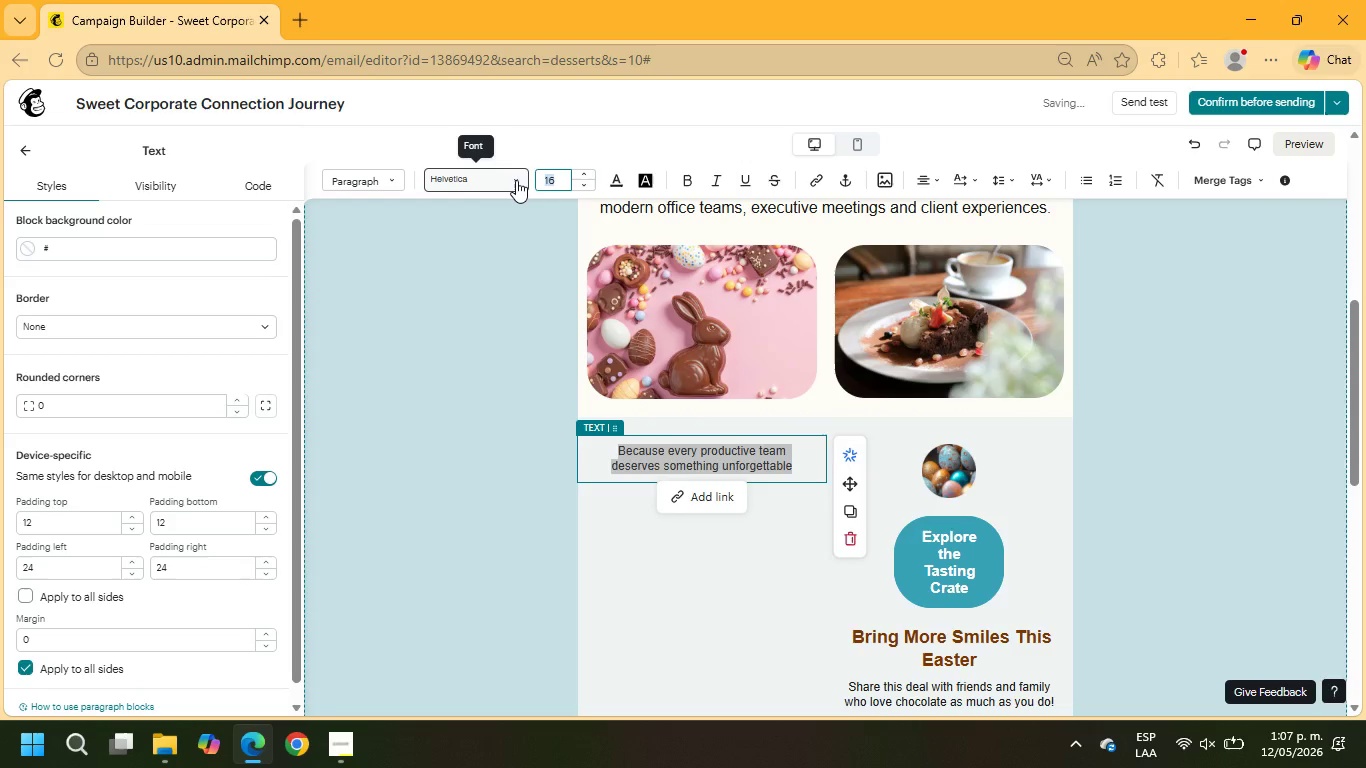 
key(Numpad2)
 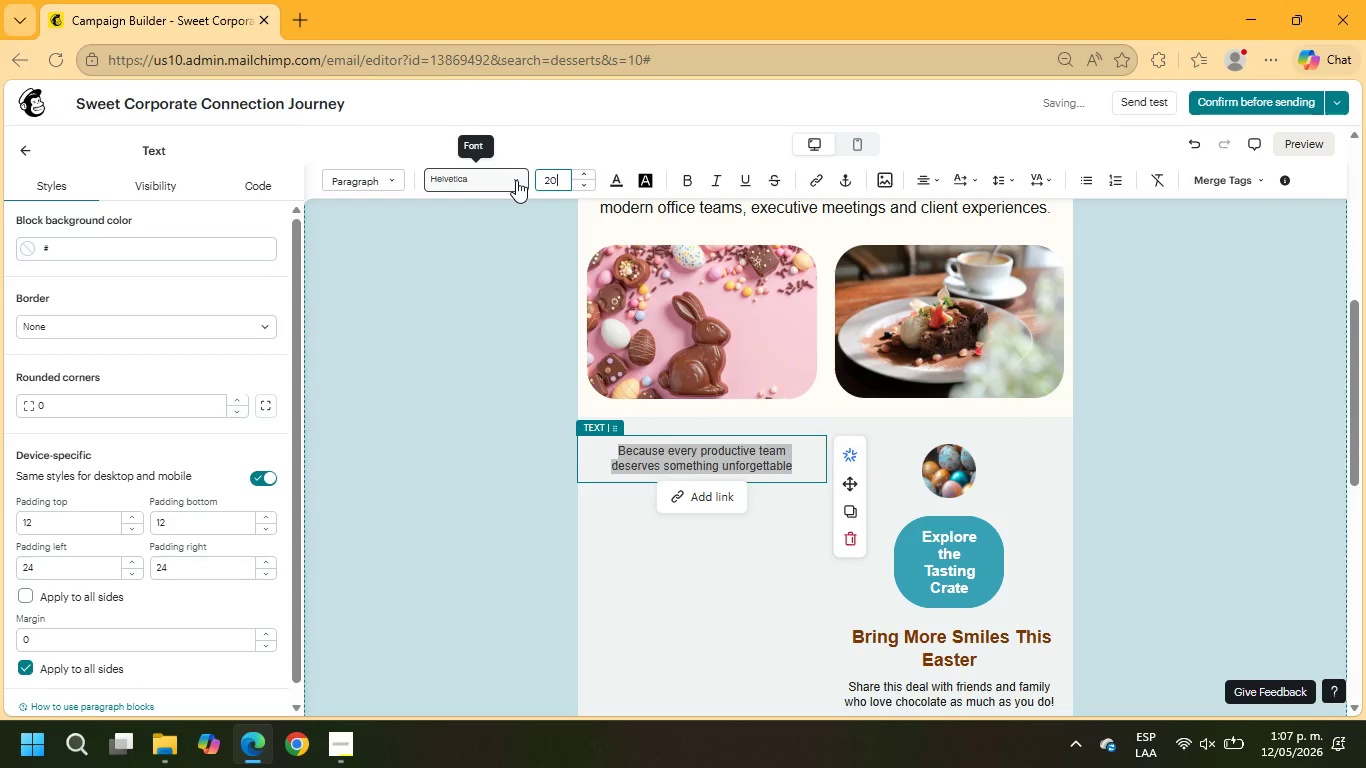 
key(Numpad0)
 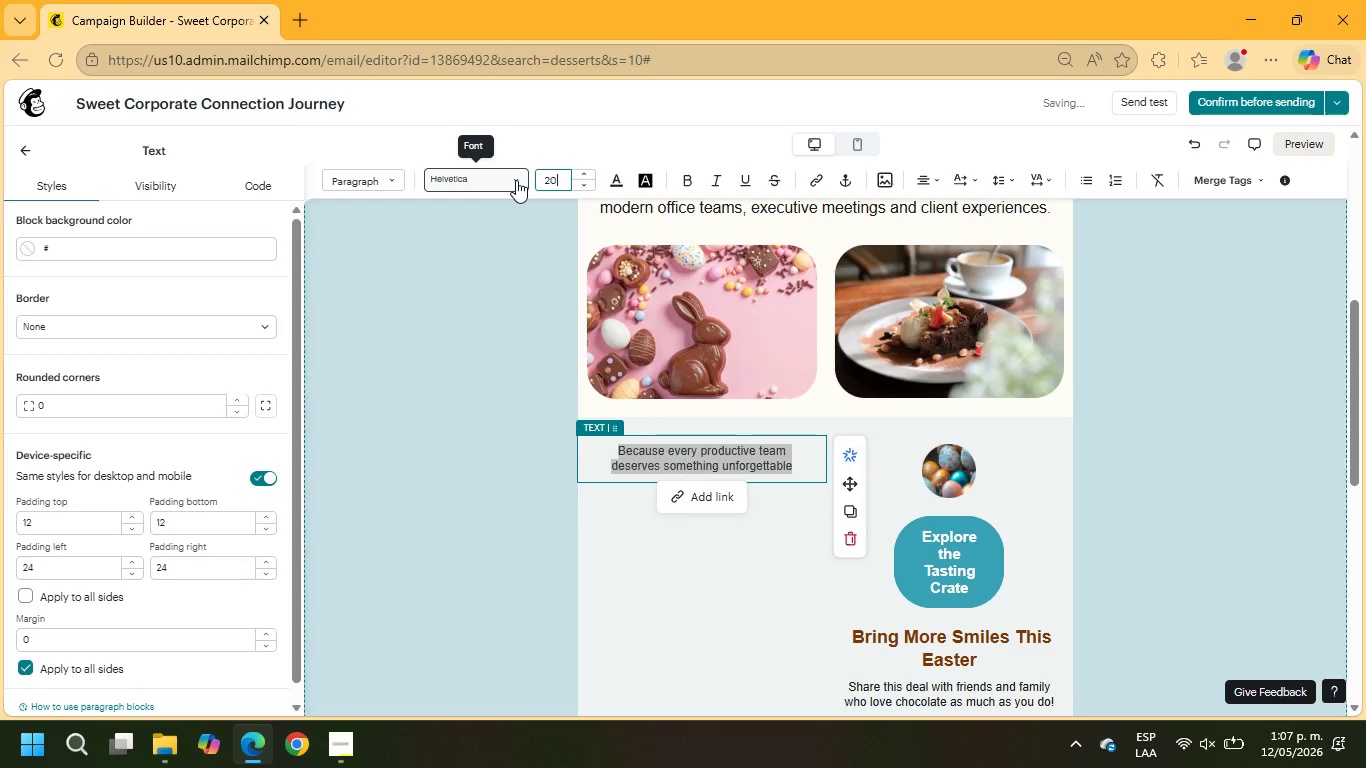 
key(NumpadEnter)
 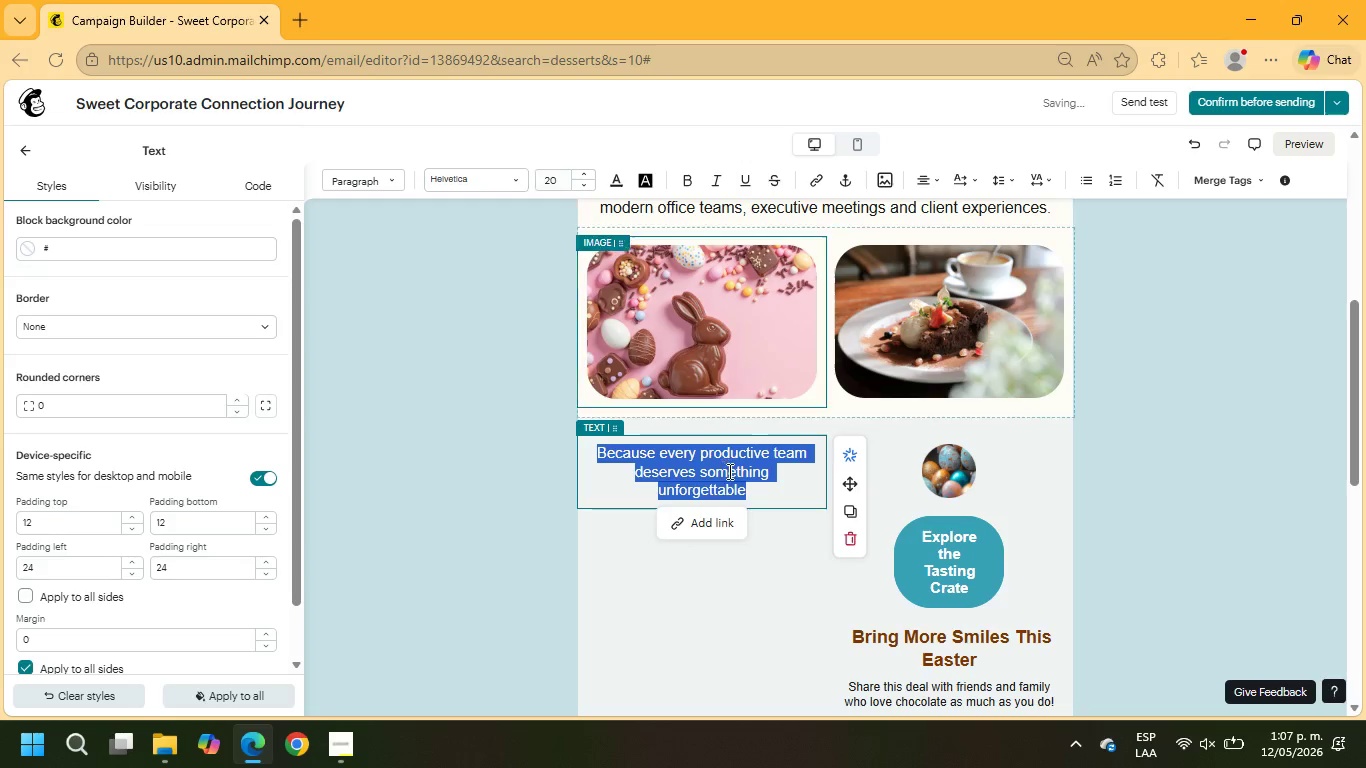 
left_click([761, 498])
 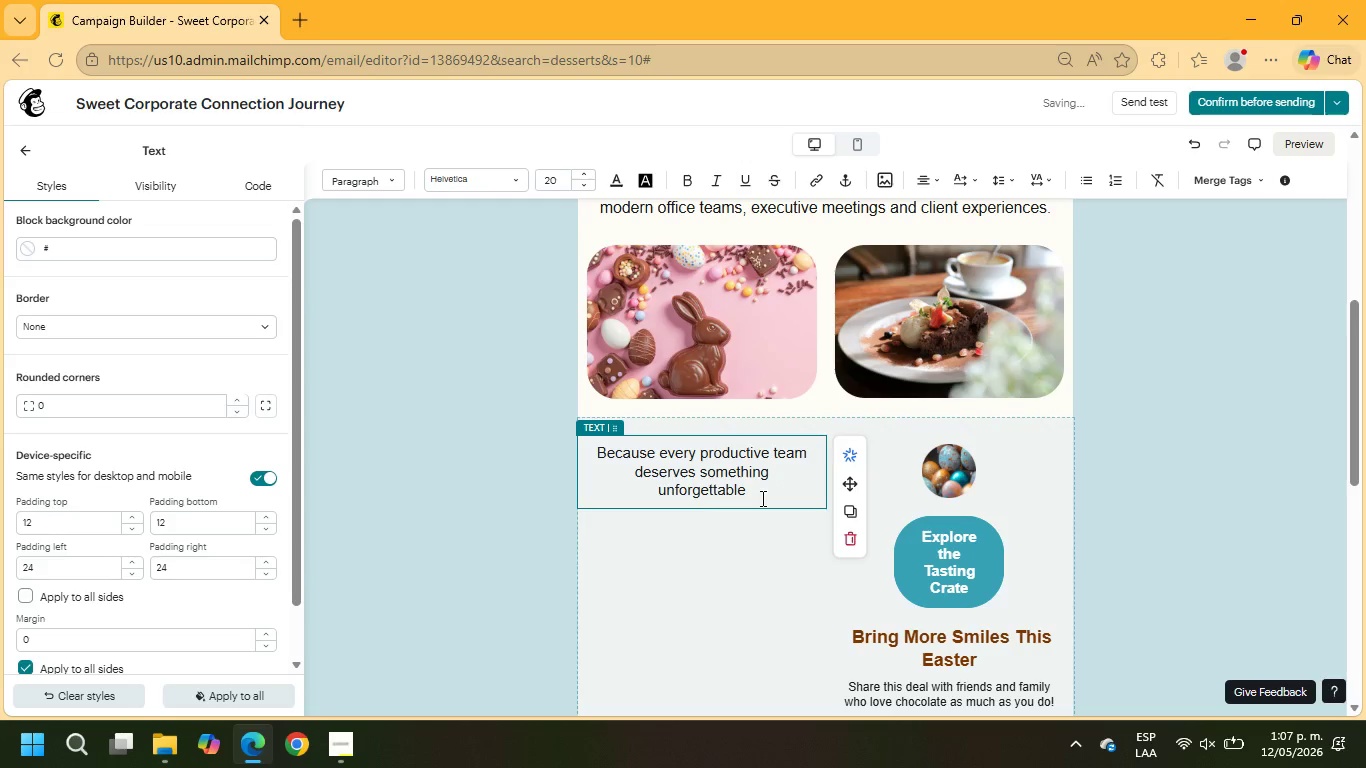 
key(Period)
 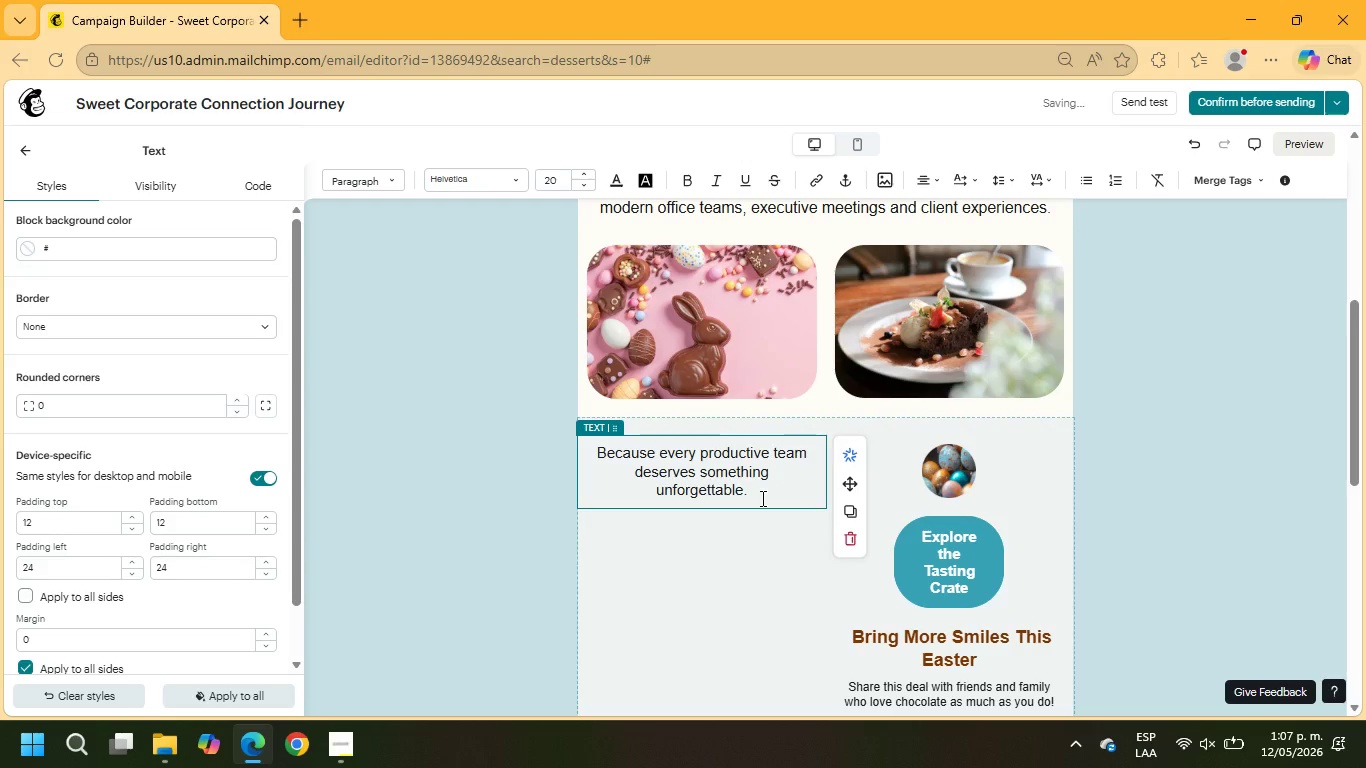 
key(Enter)
 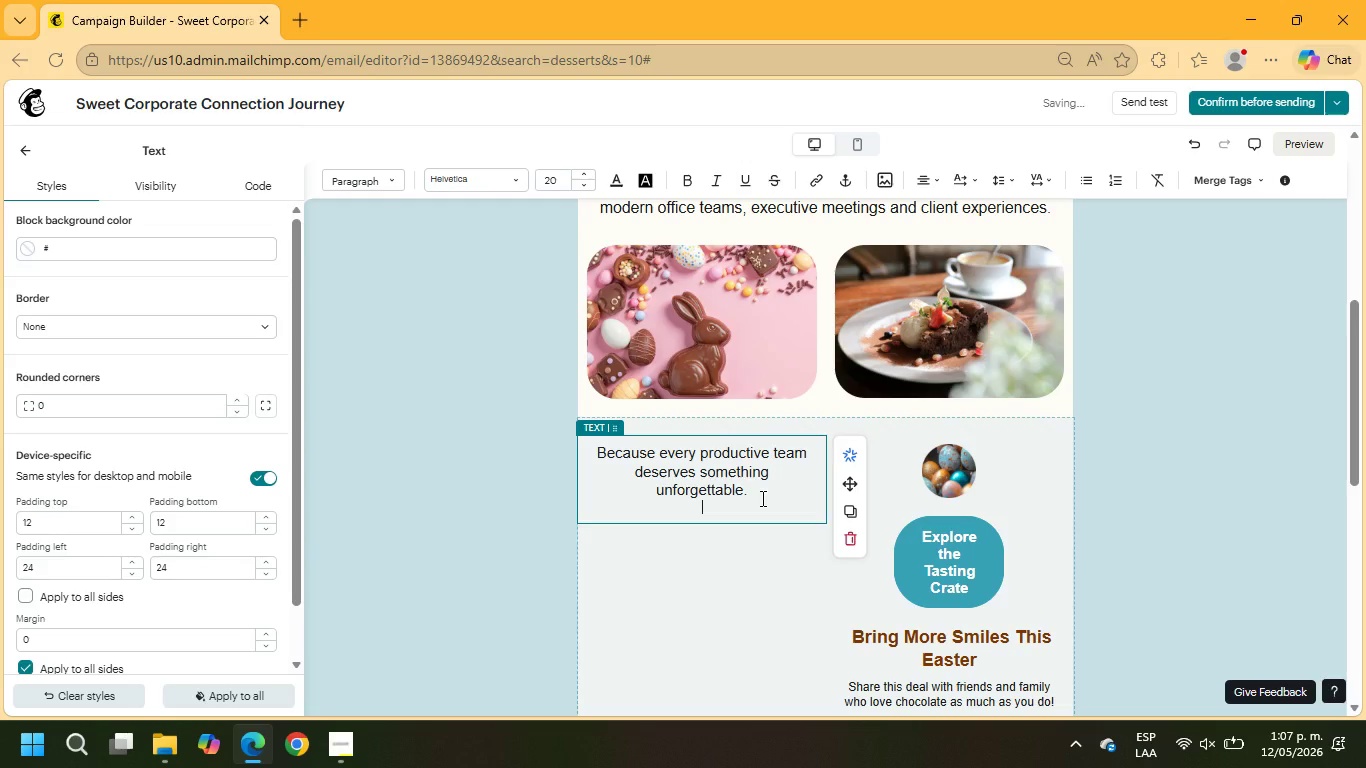 
key(Enter)
 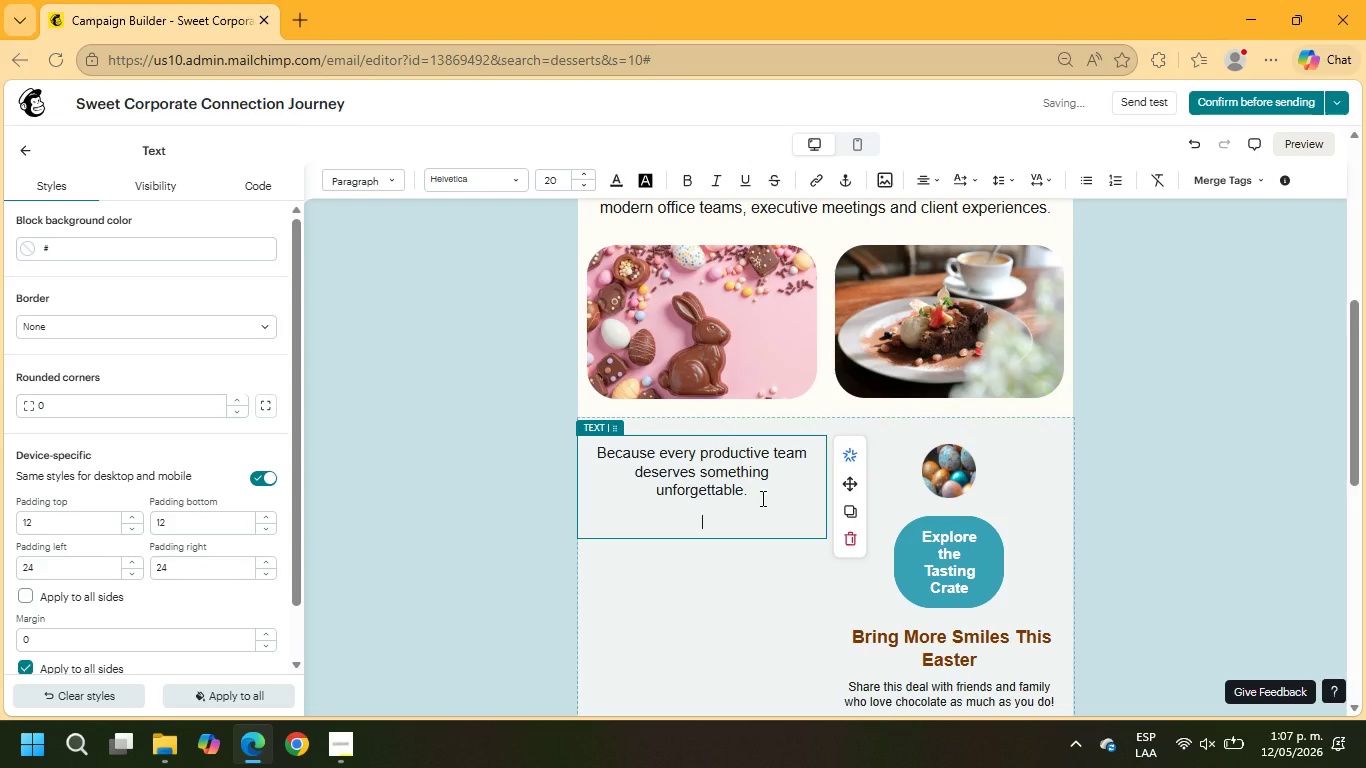 
key(Enter)
 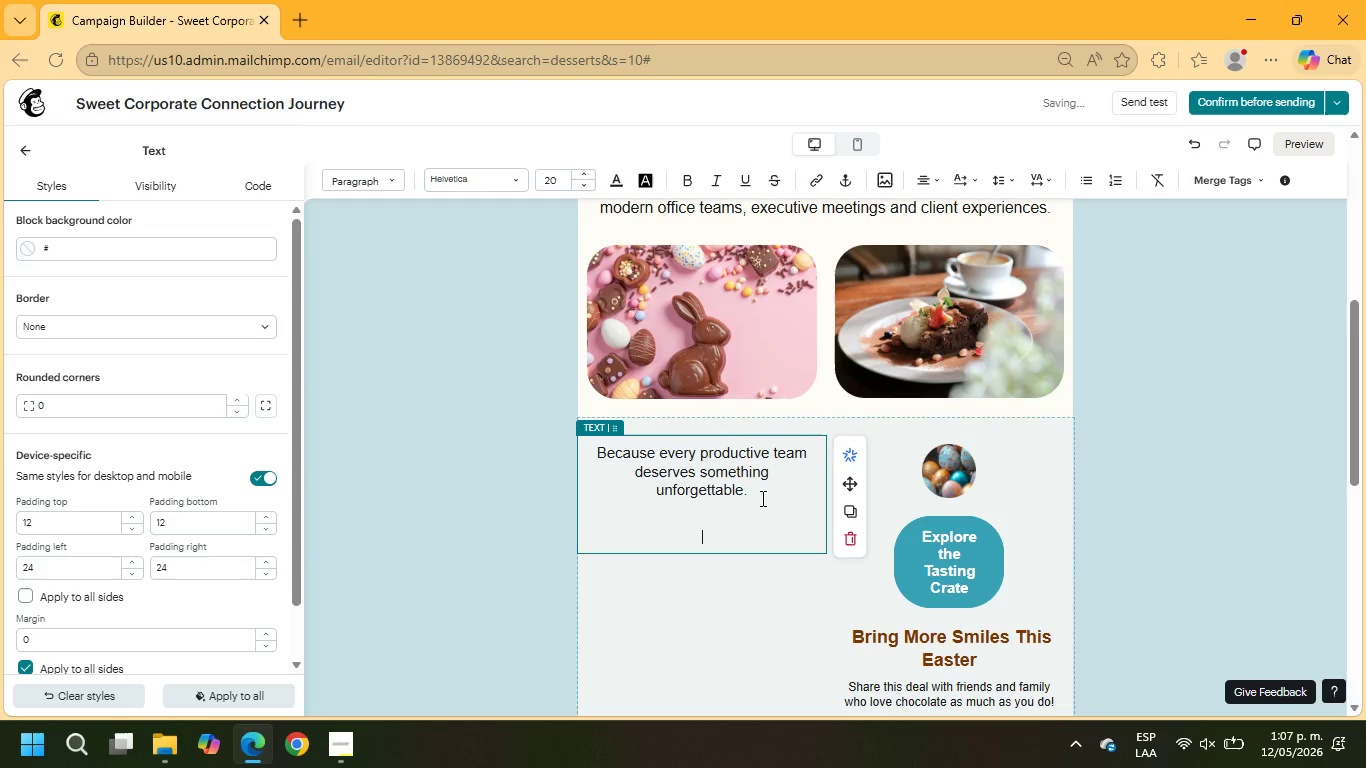 
type(Best rea)
key(Backspace)
type(gards,)
 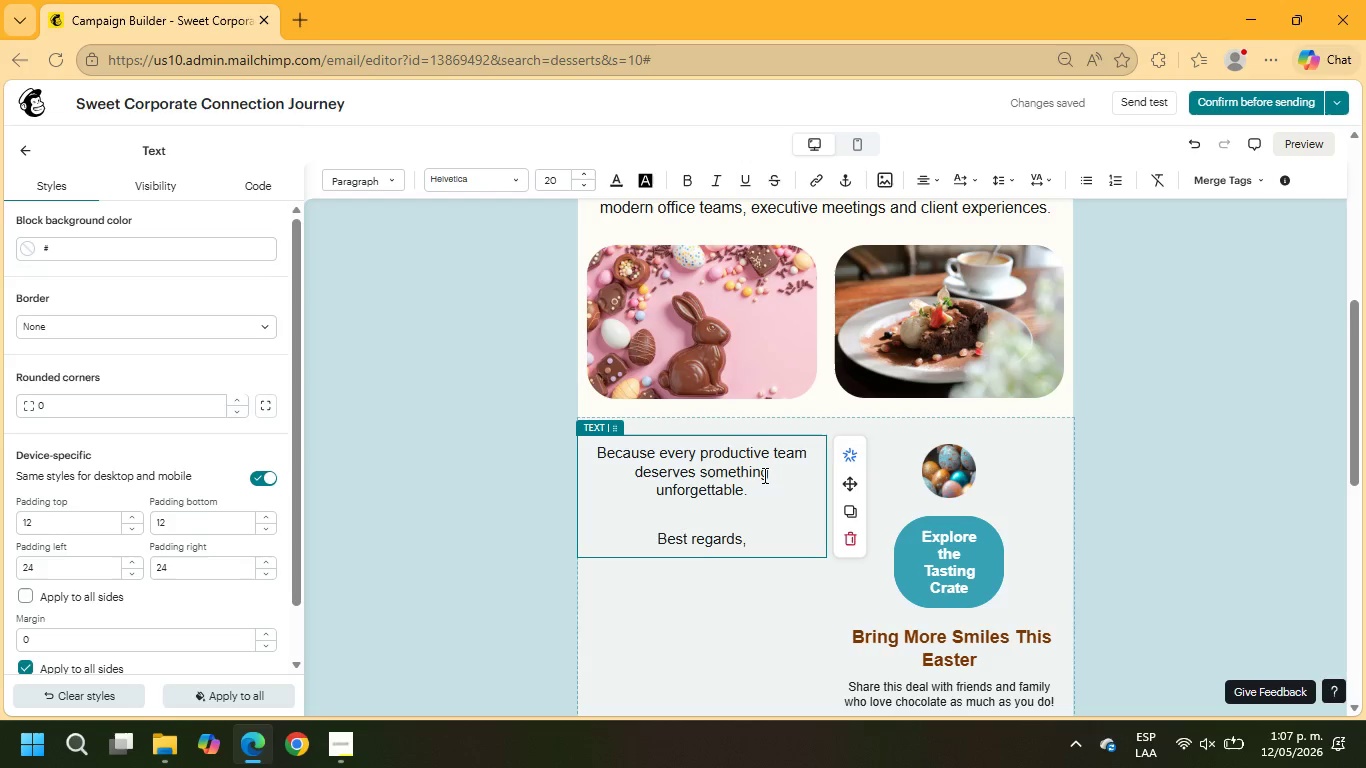 
wait(5.16)
 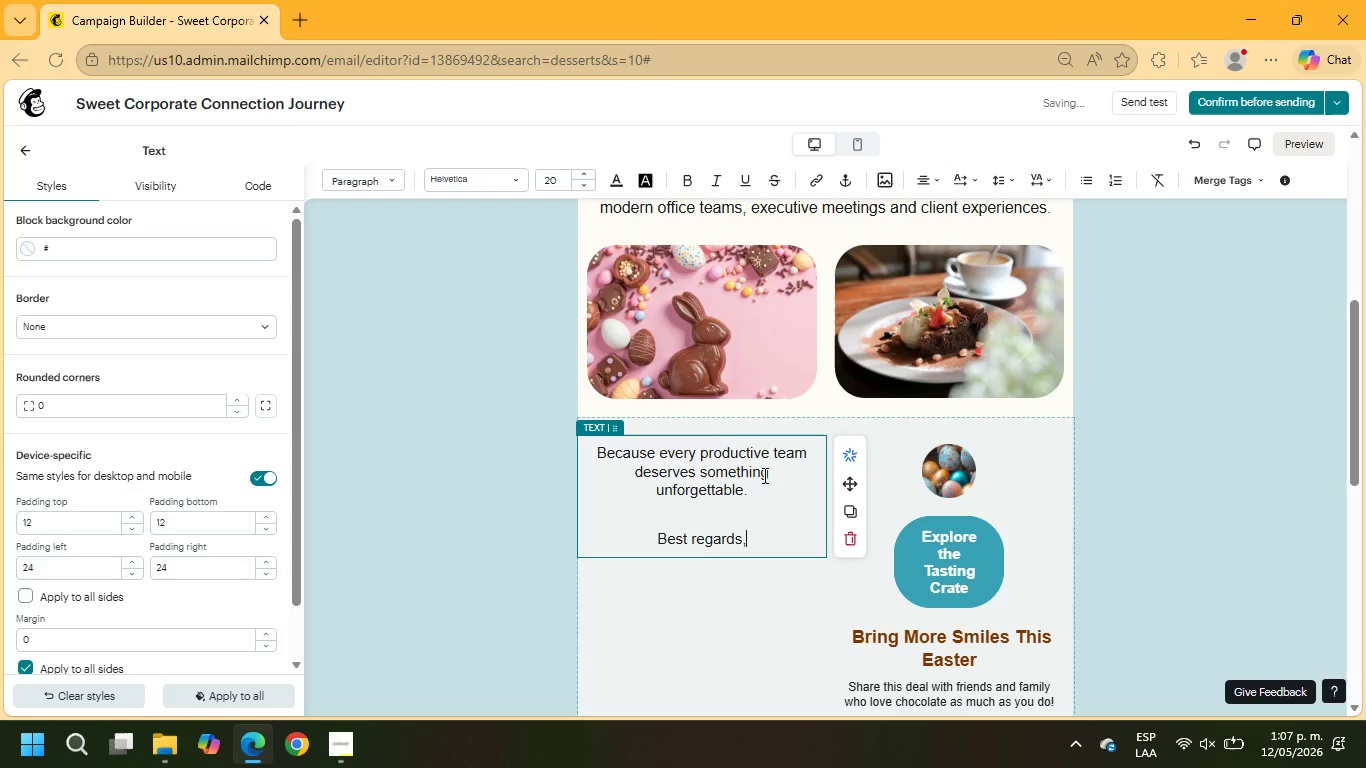 
left_click([357, 733])
 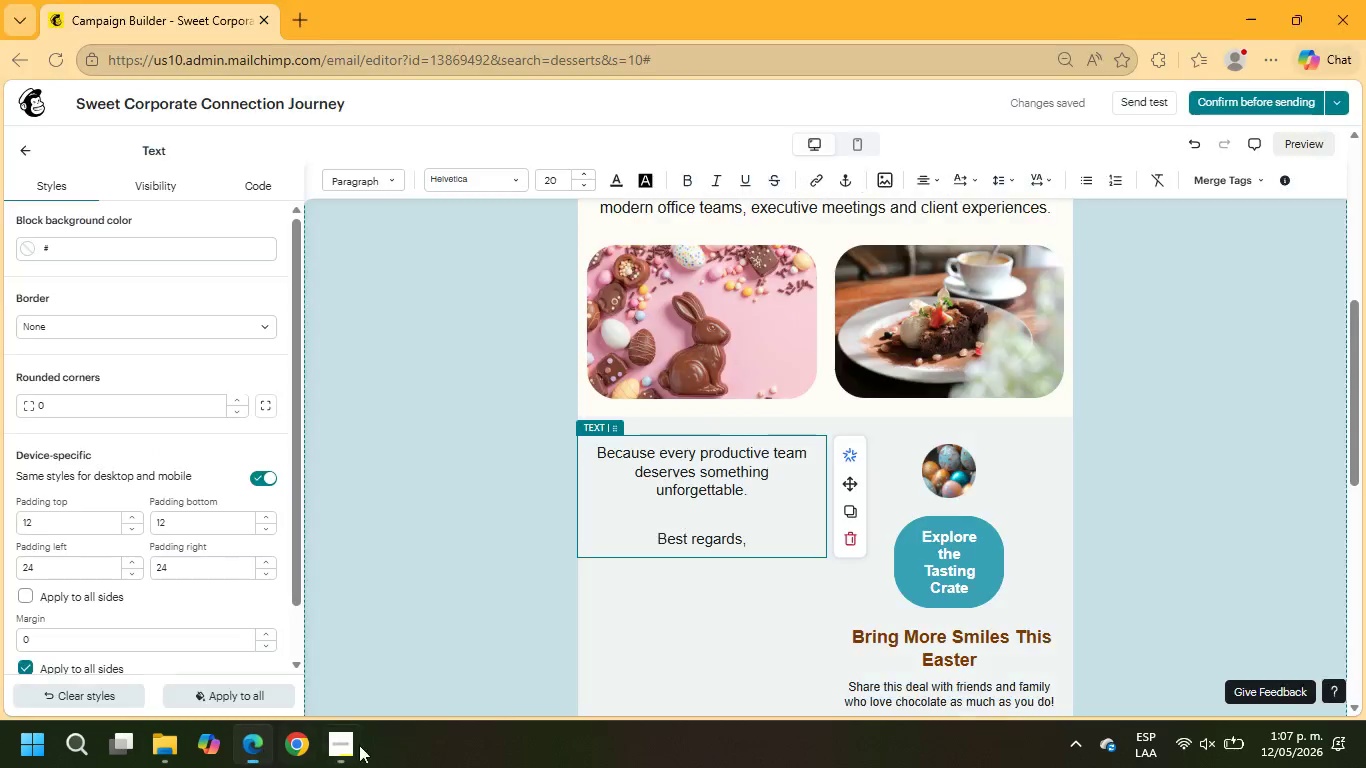 
wait(5.16)
 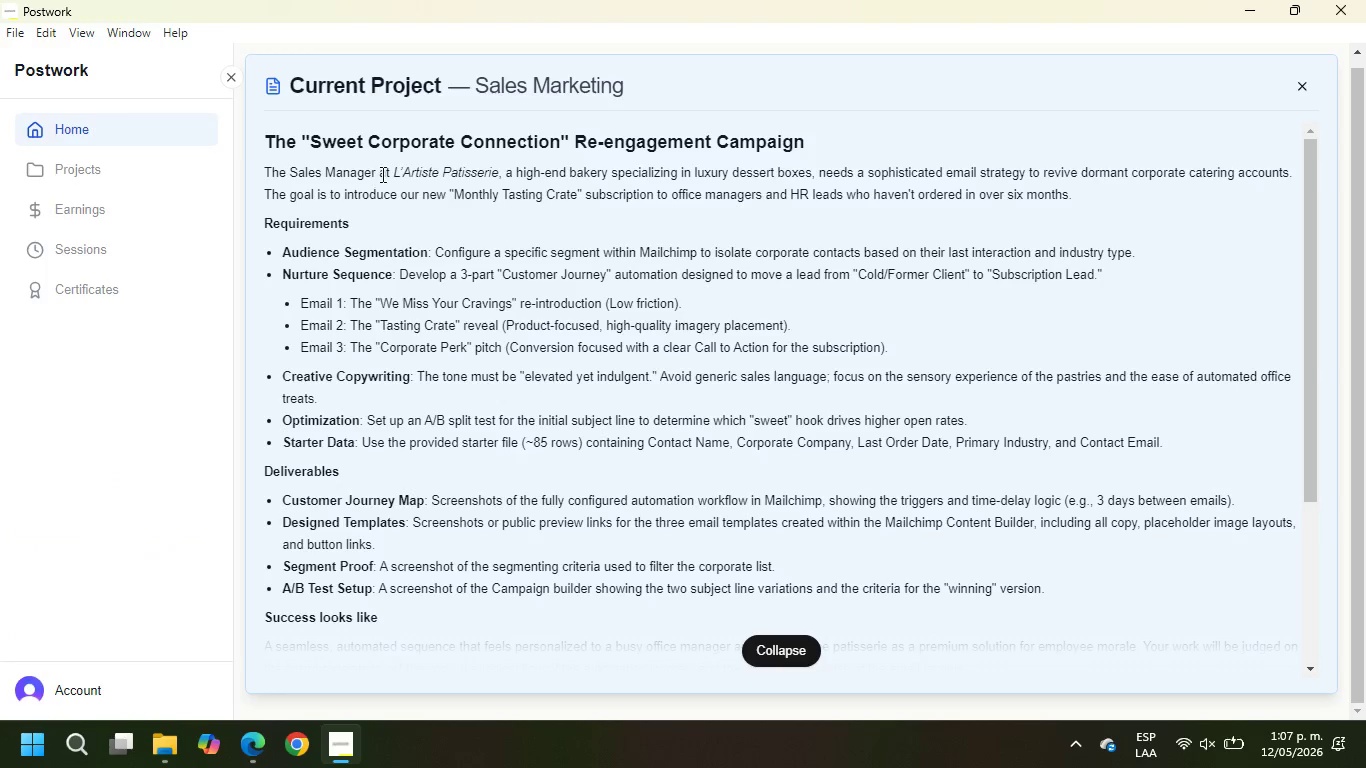 
key(Enter)
 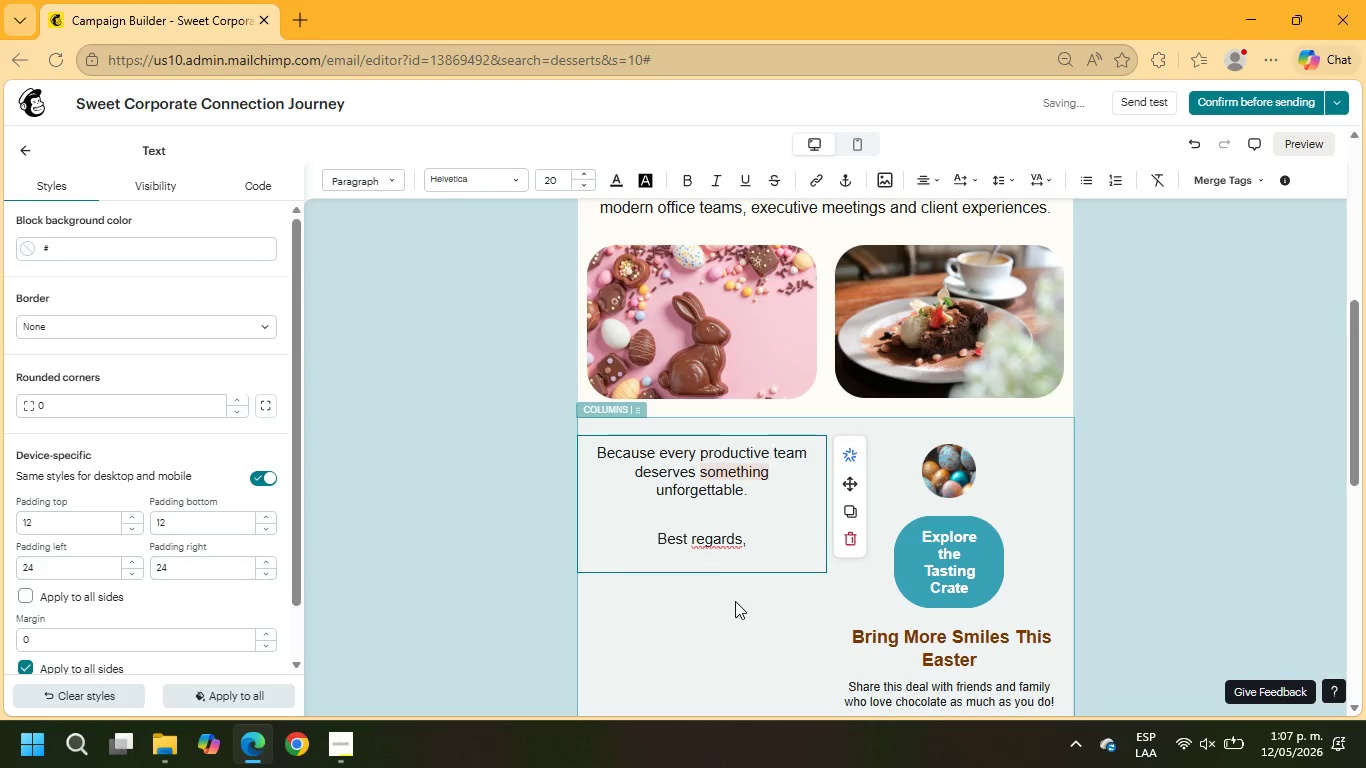 
type(L;arti)
 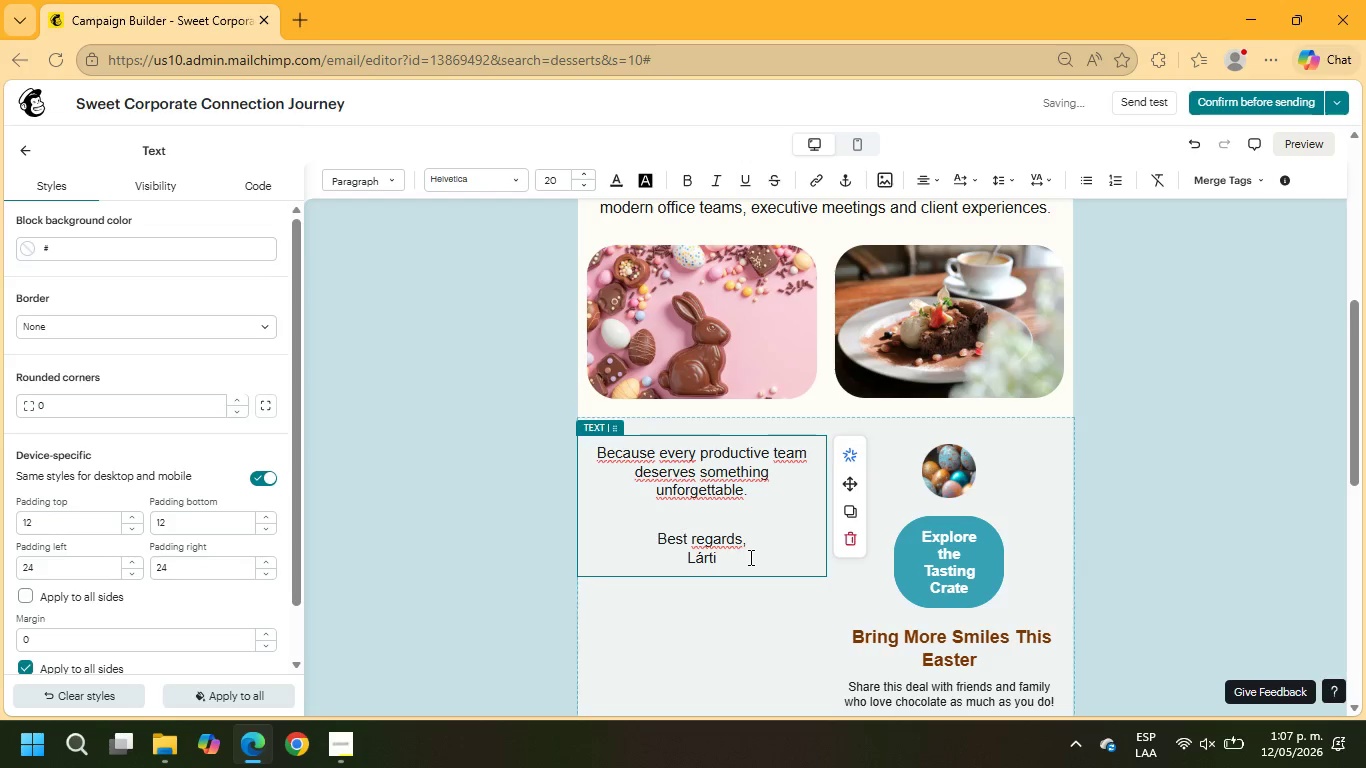 
key(Backspace)
 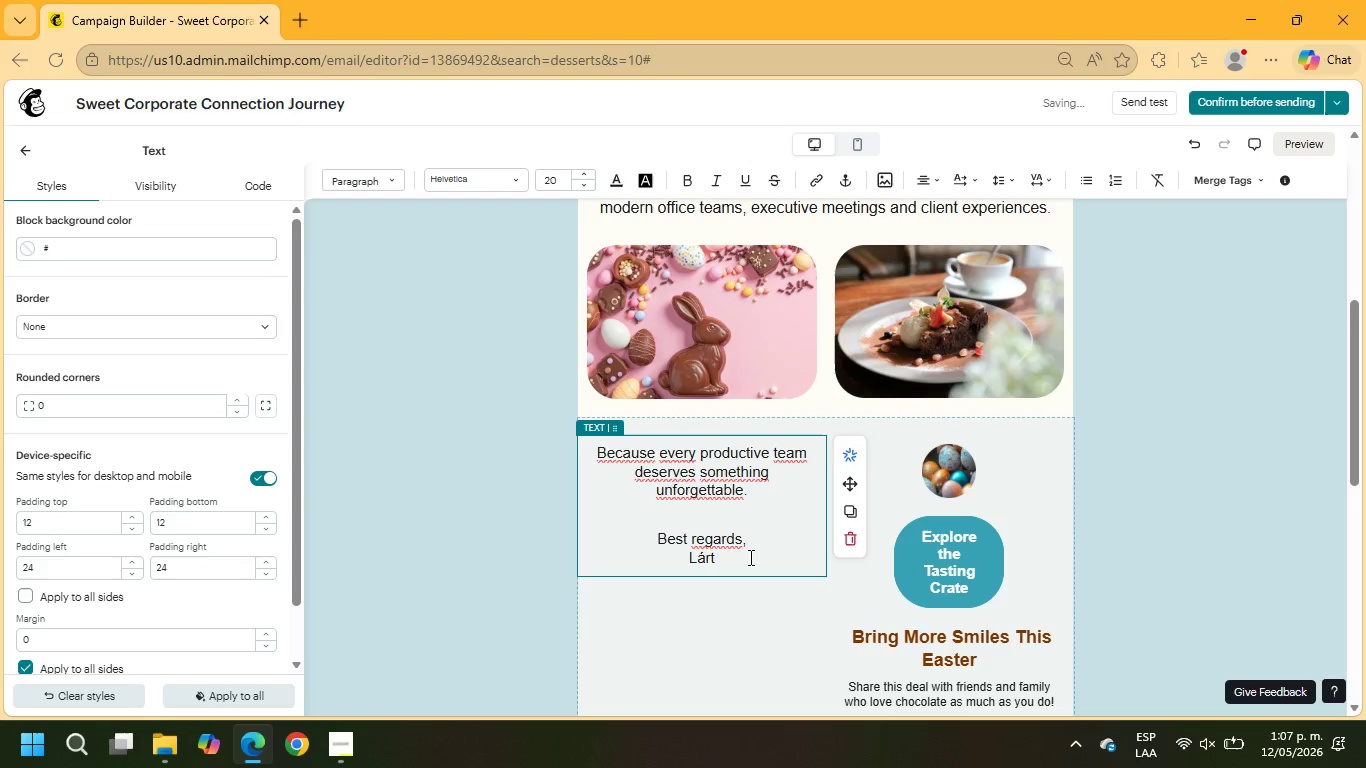 
key(Backspace)
 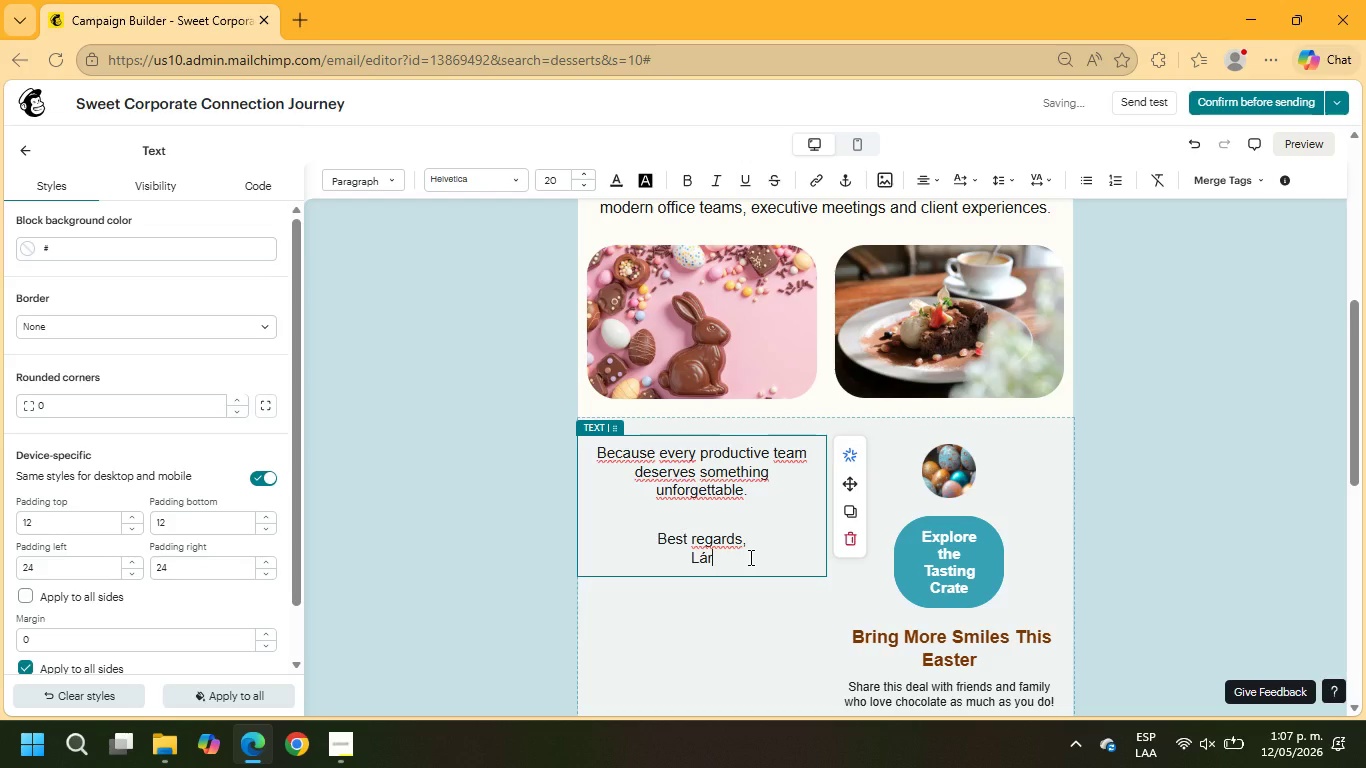 
key(Backspace)
 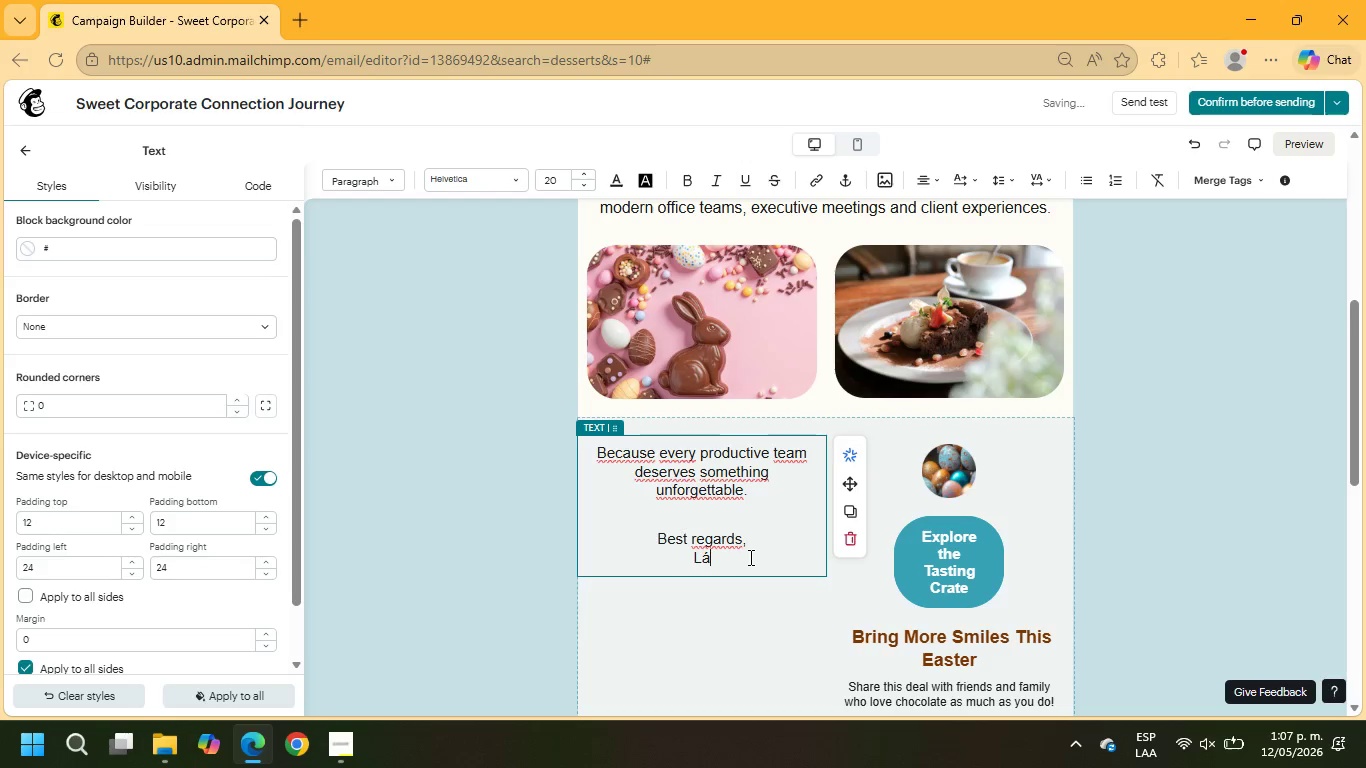 
key(Backspace)
 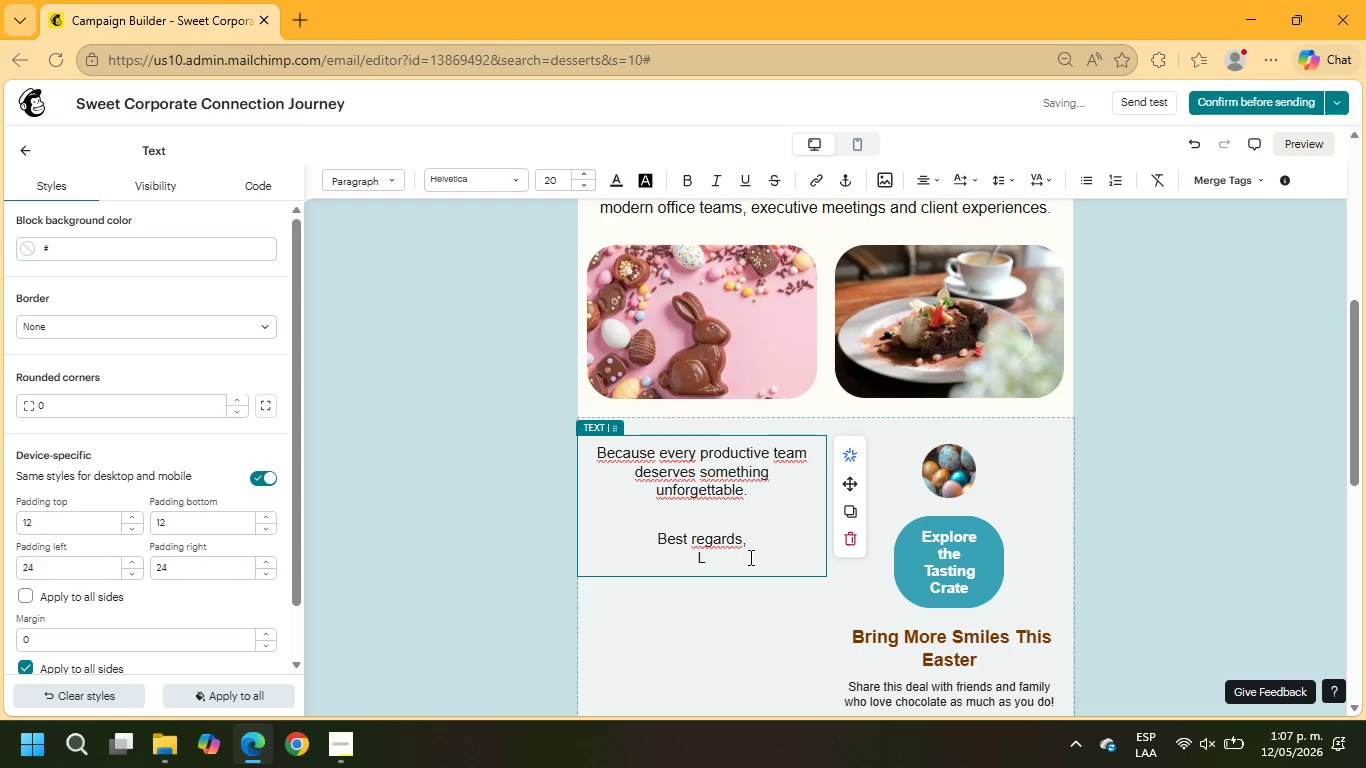 
key(Semicolon)
 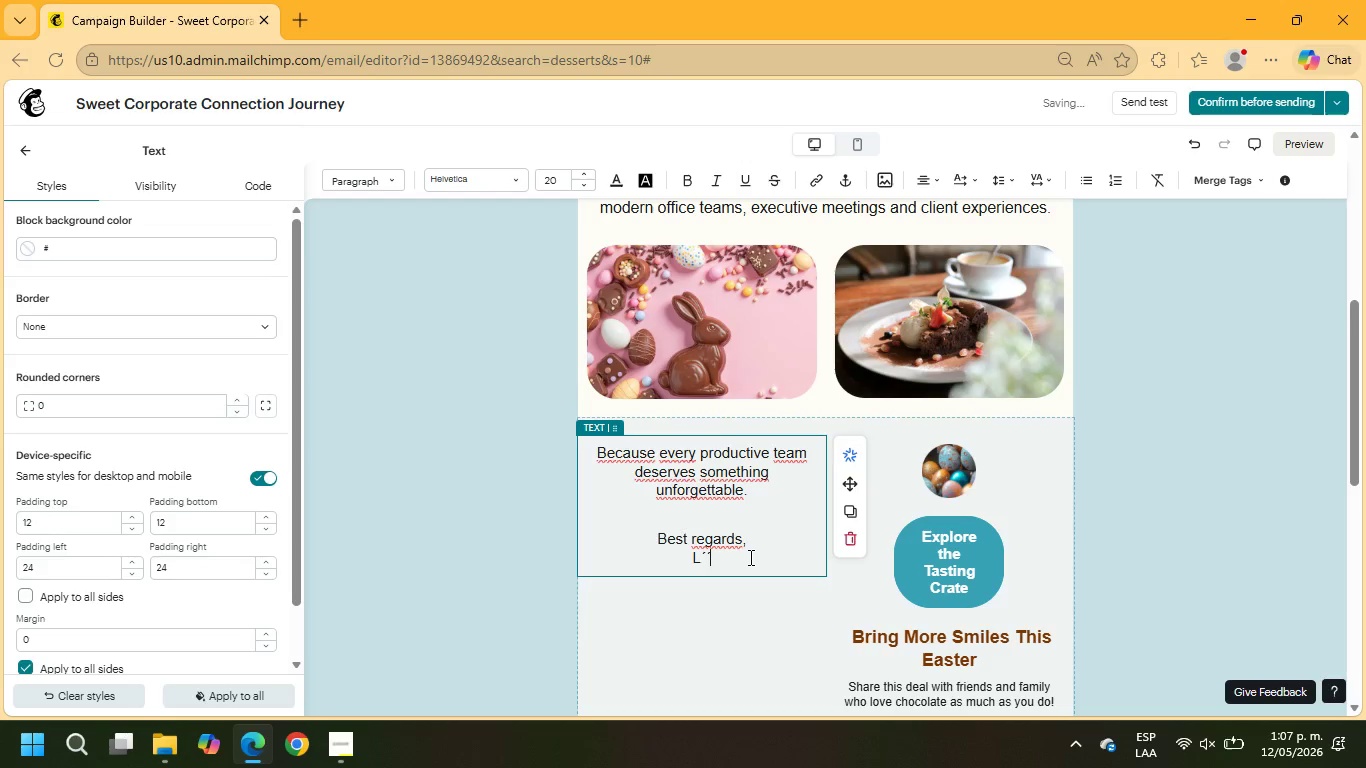 
key(Semicolon)
 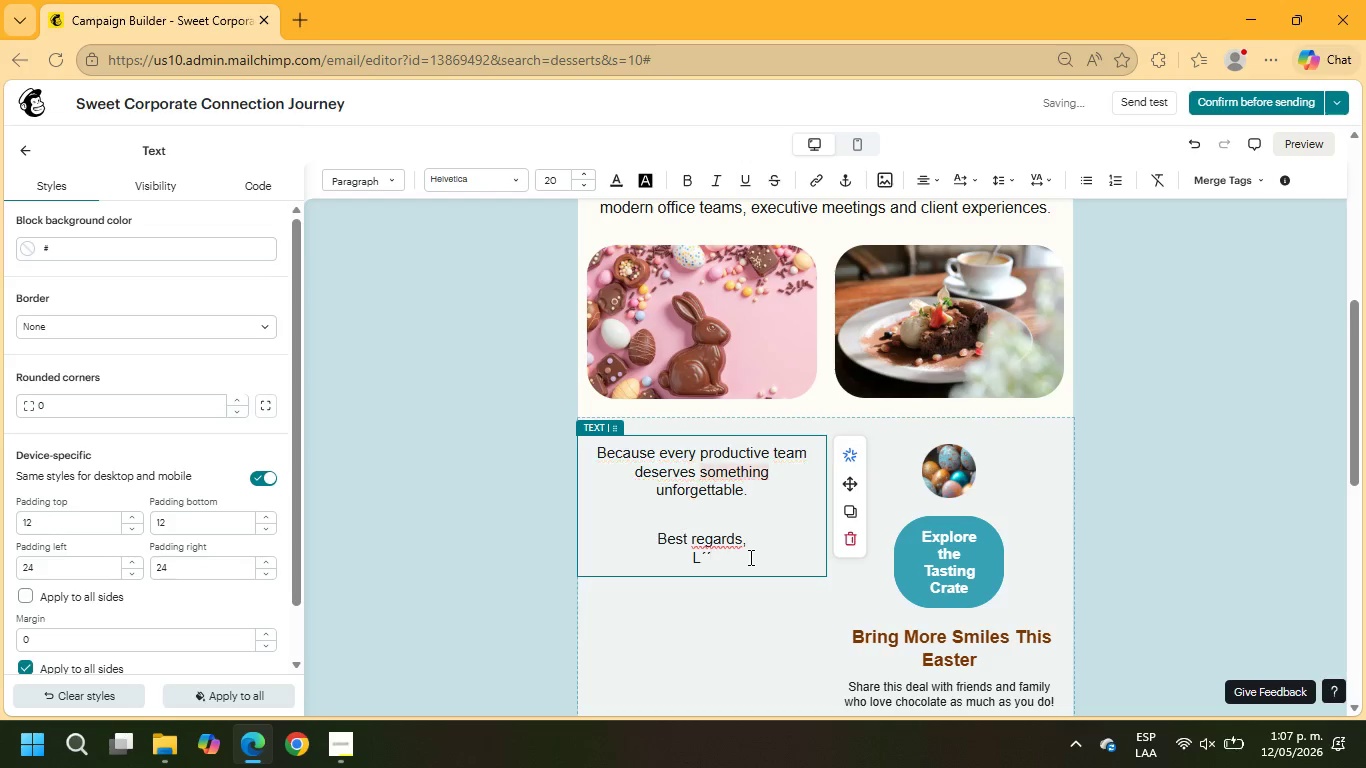 
key(Backspace)
 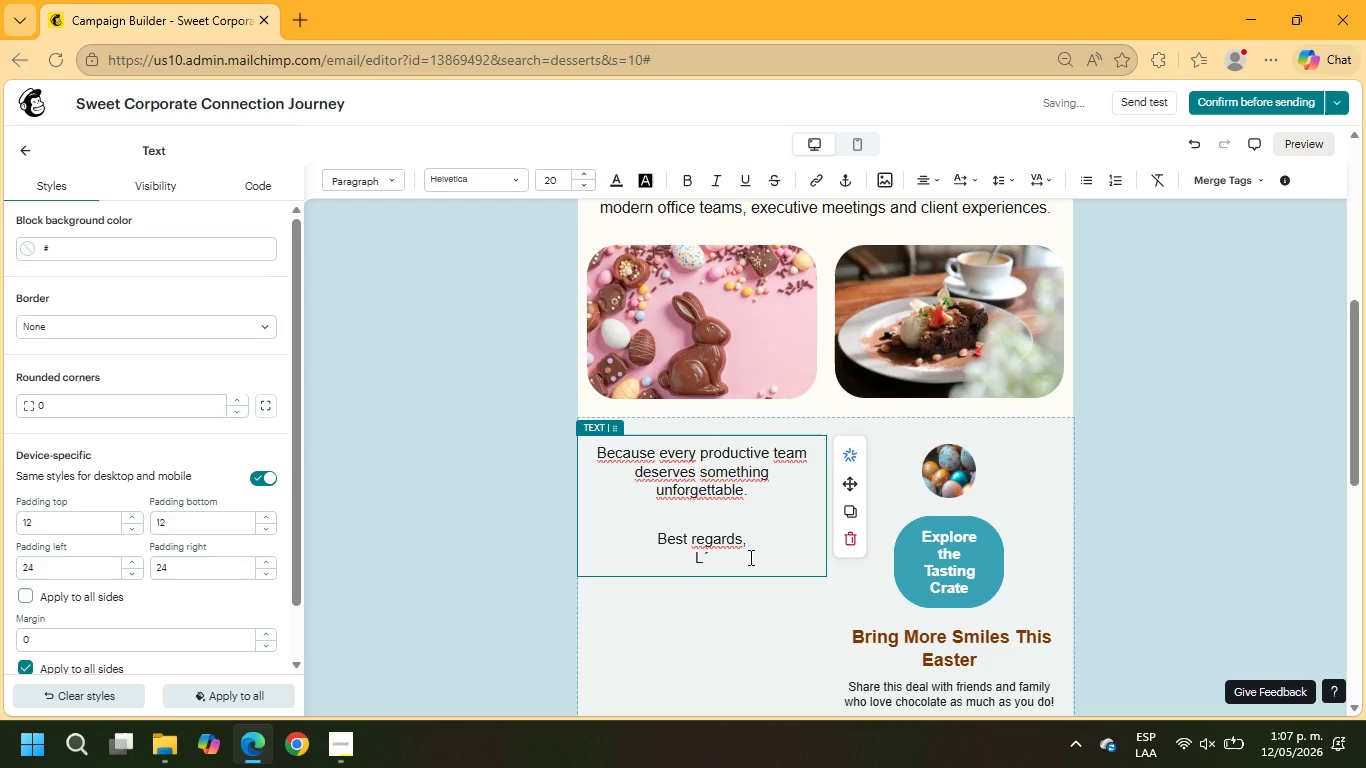 
key(A)
 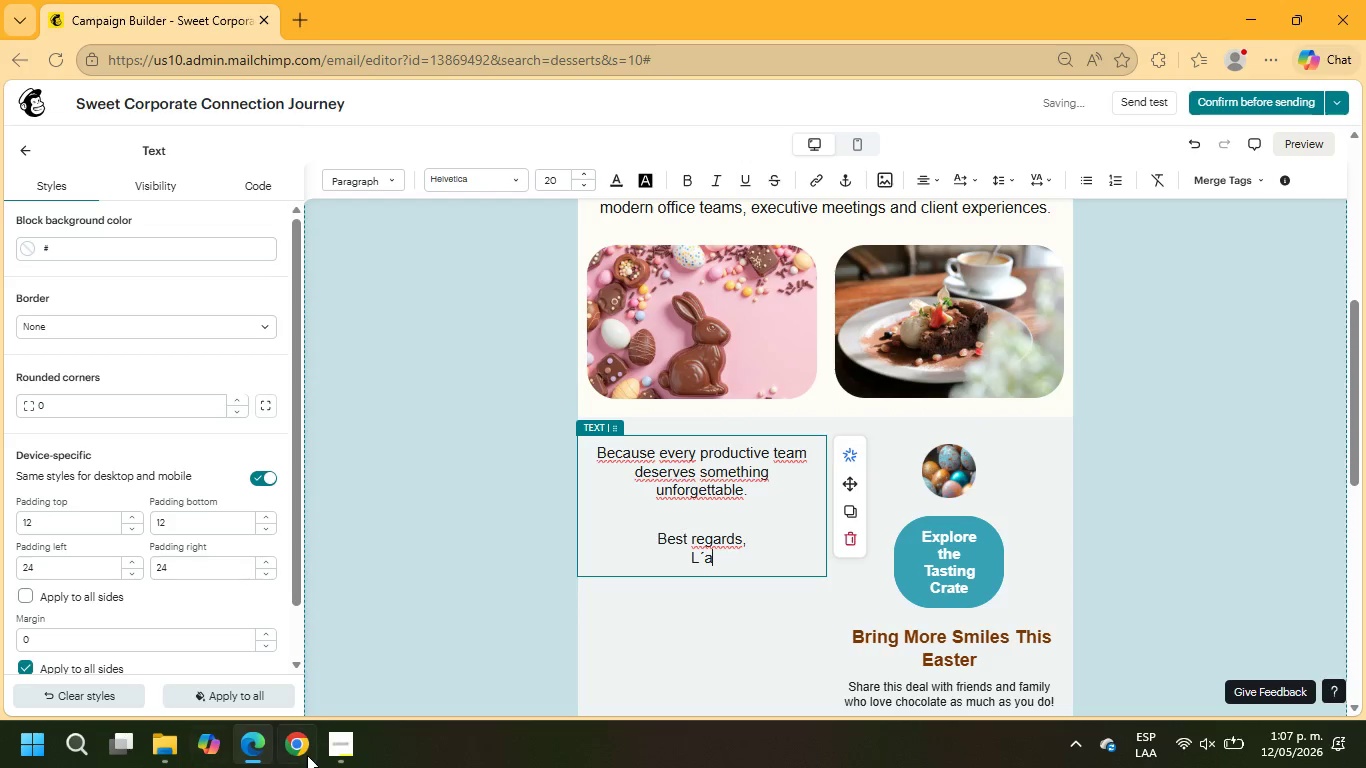 
left_click([357, 750])